 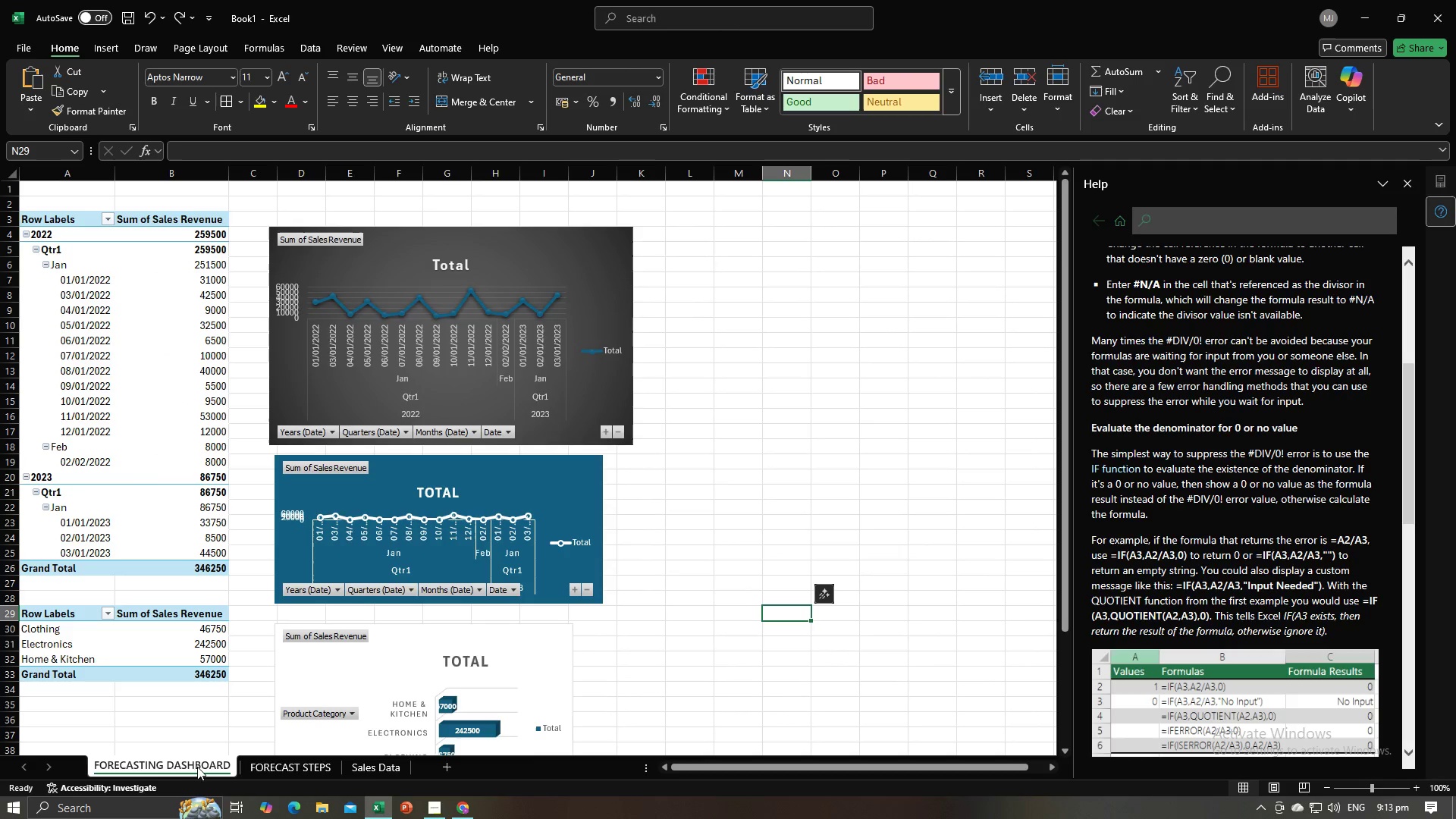 
left_click([717, 511])
 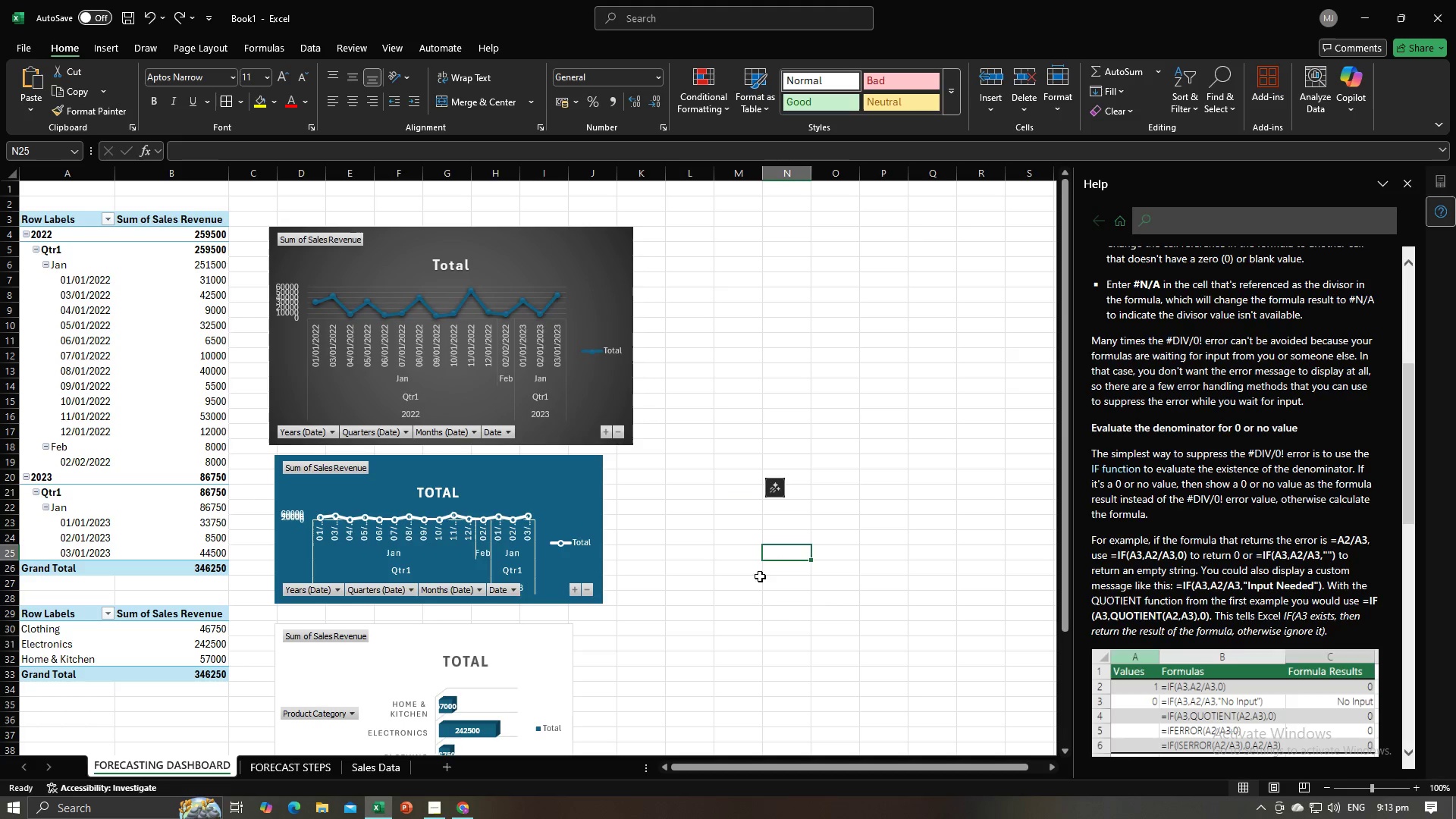 
double_click([745, 619])
 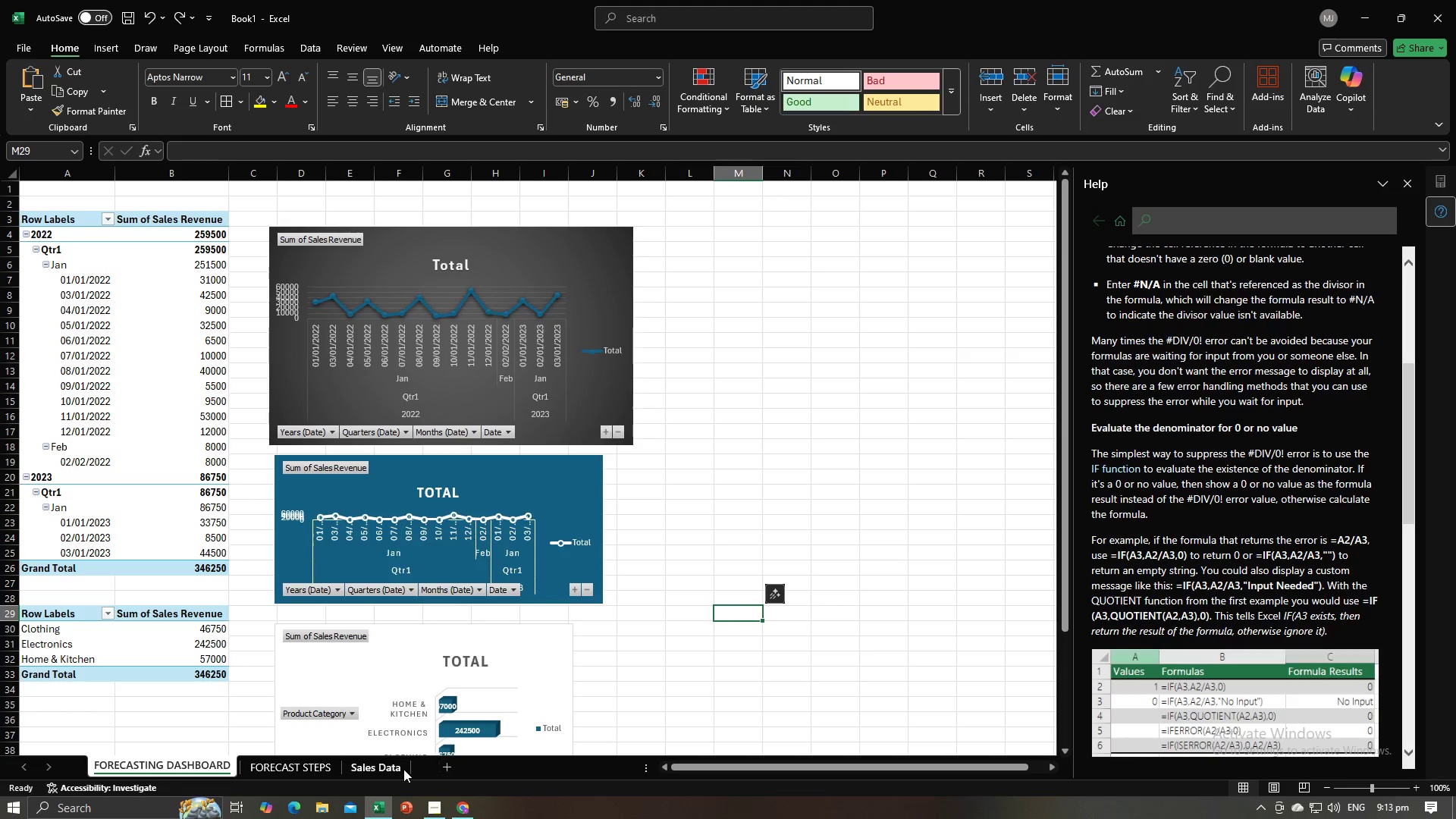 
left_click([403, 769])
 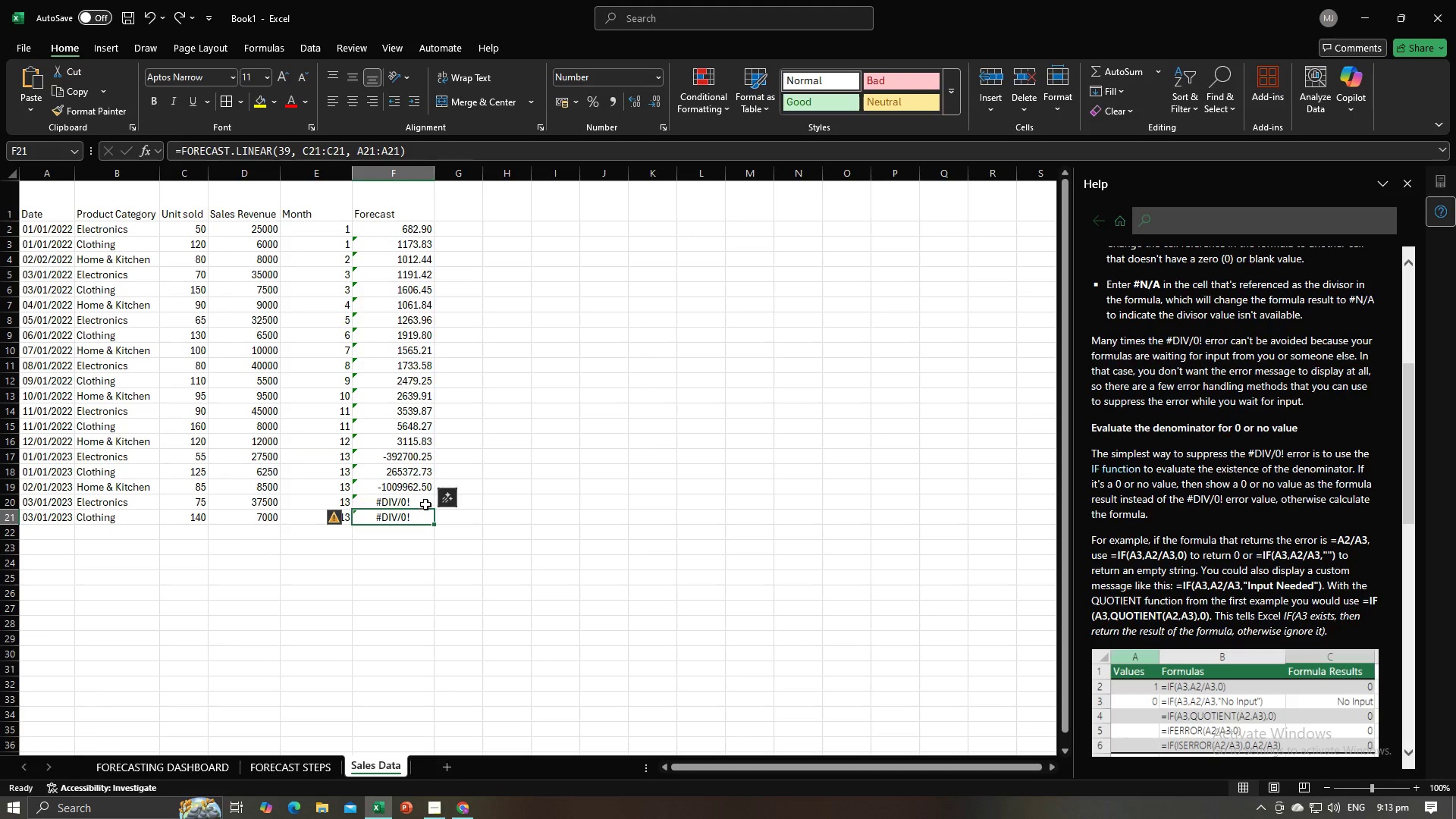 
left_click([422, 504])
 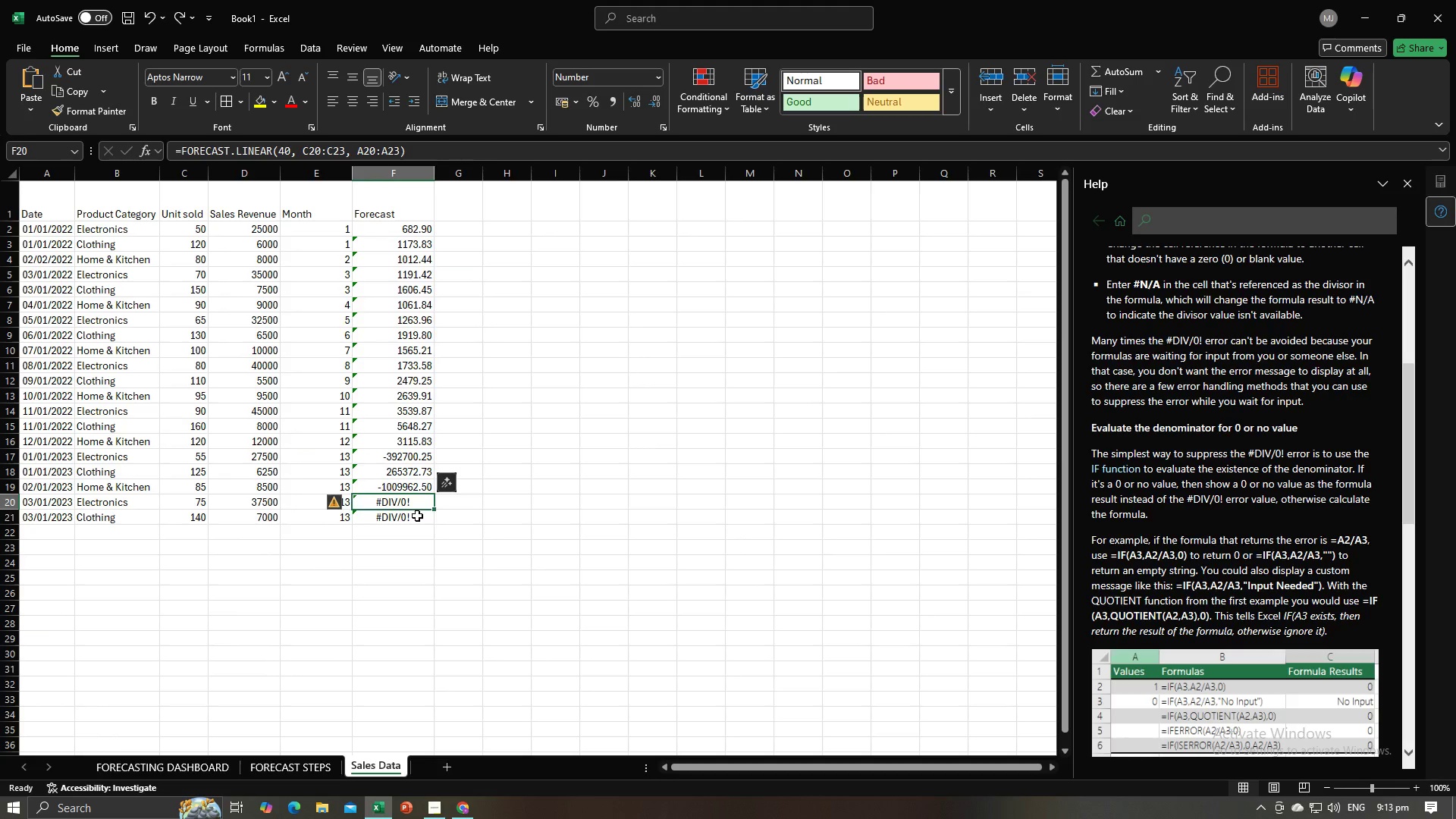 
left_click([417, 516])
 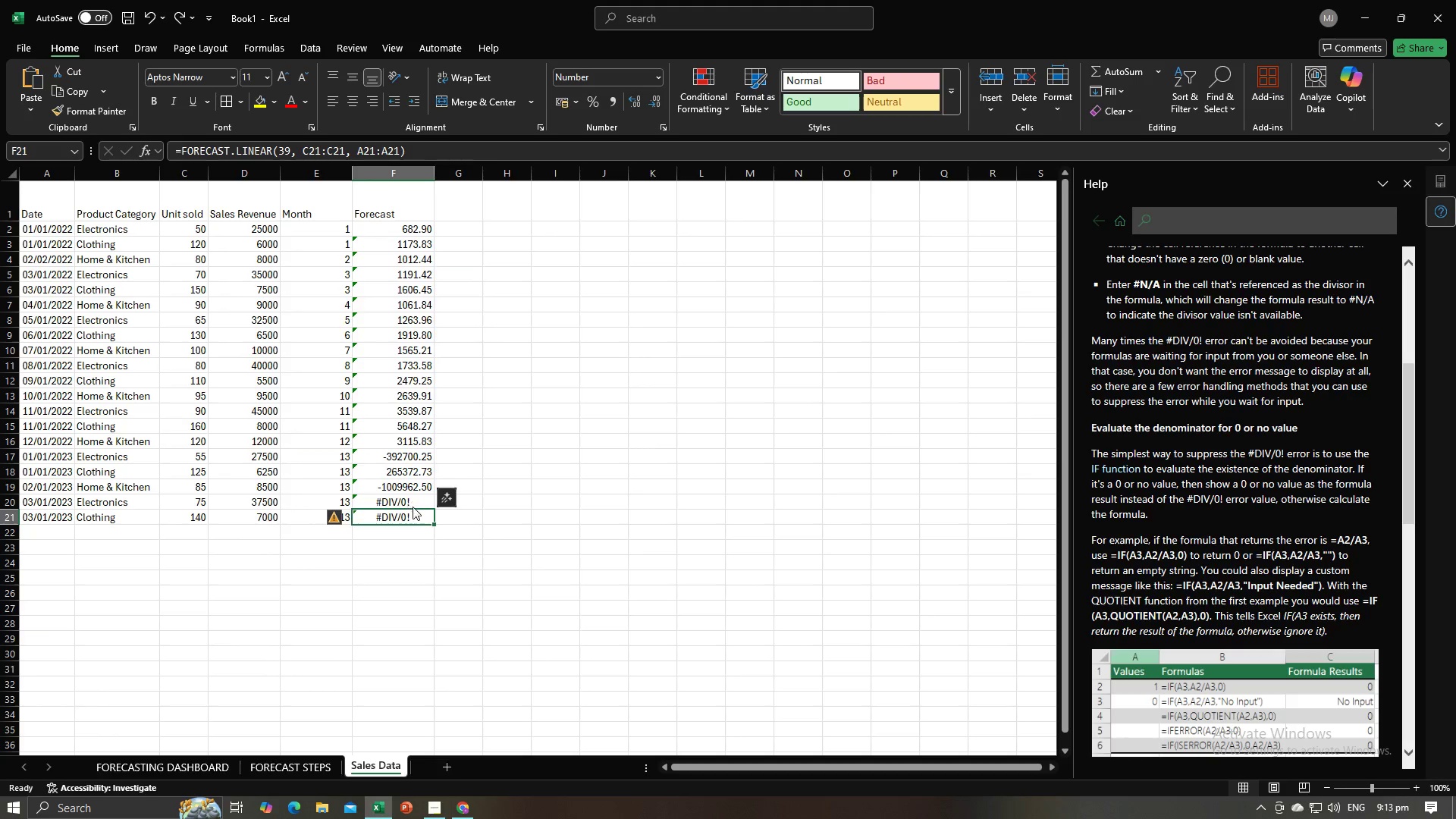 
left_click([413, 507])
 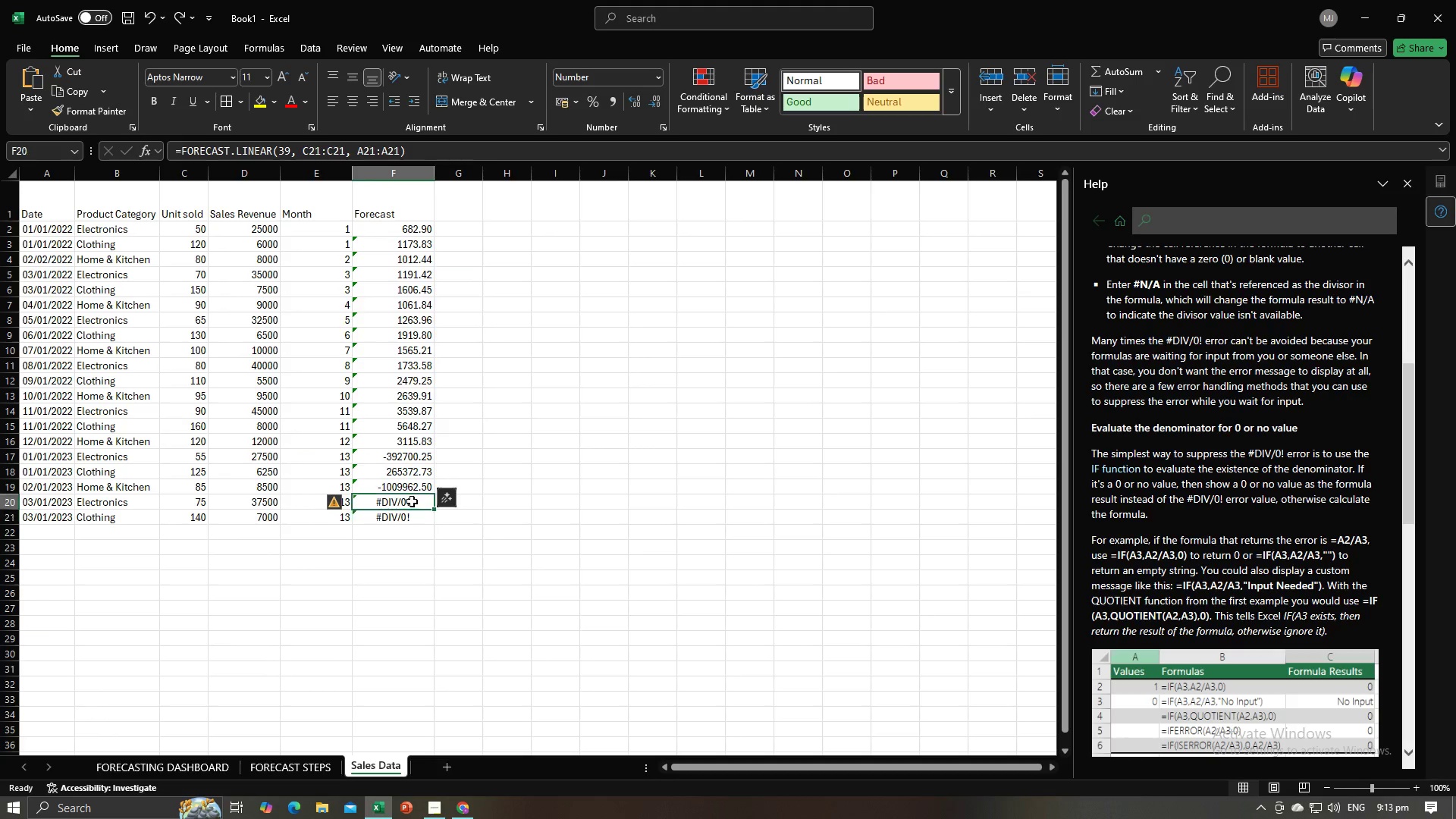 
left_click([412, 501])
 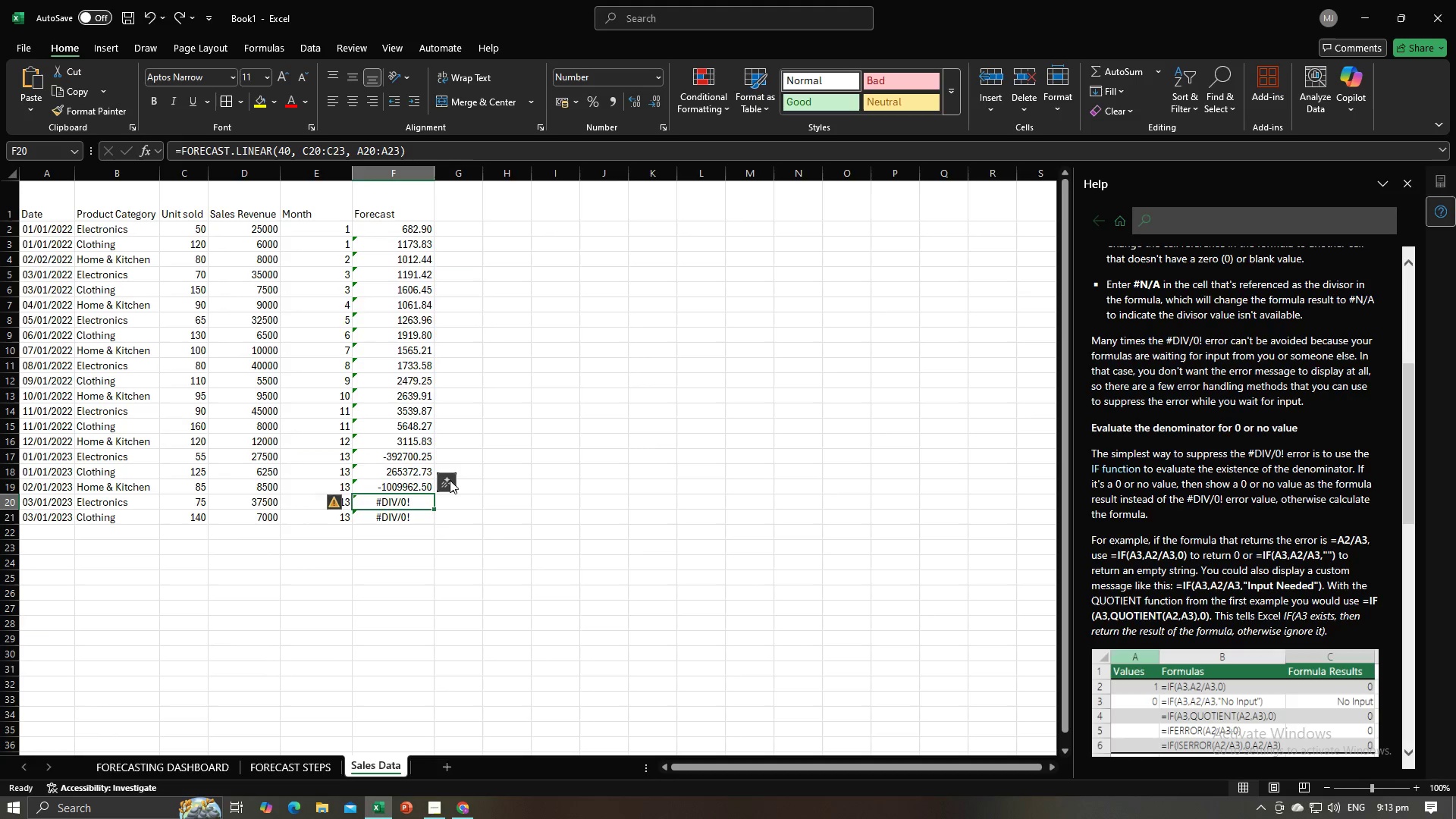 
left_click([450, 480])
 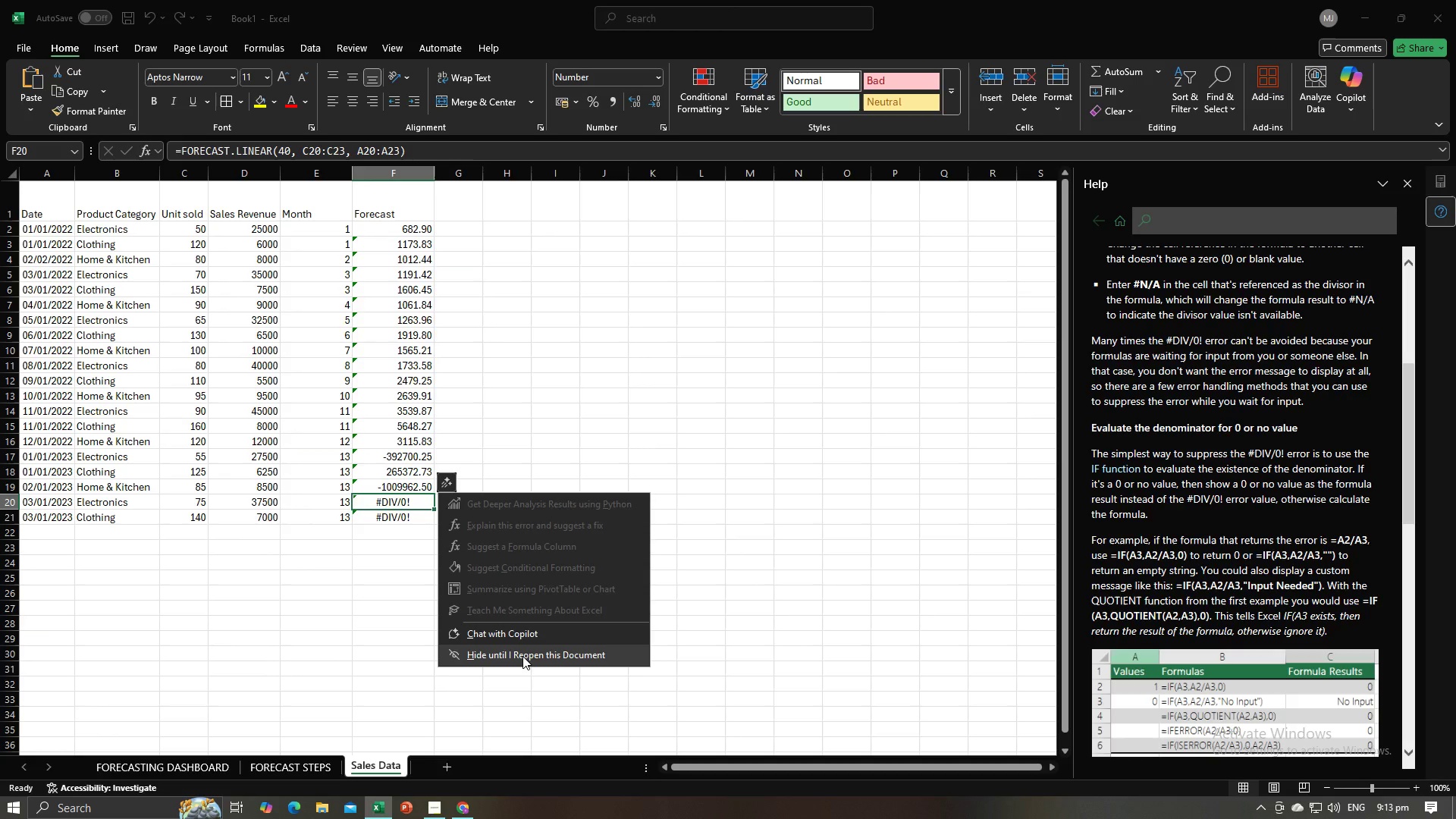 
left_click([522, 656])
 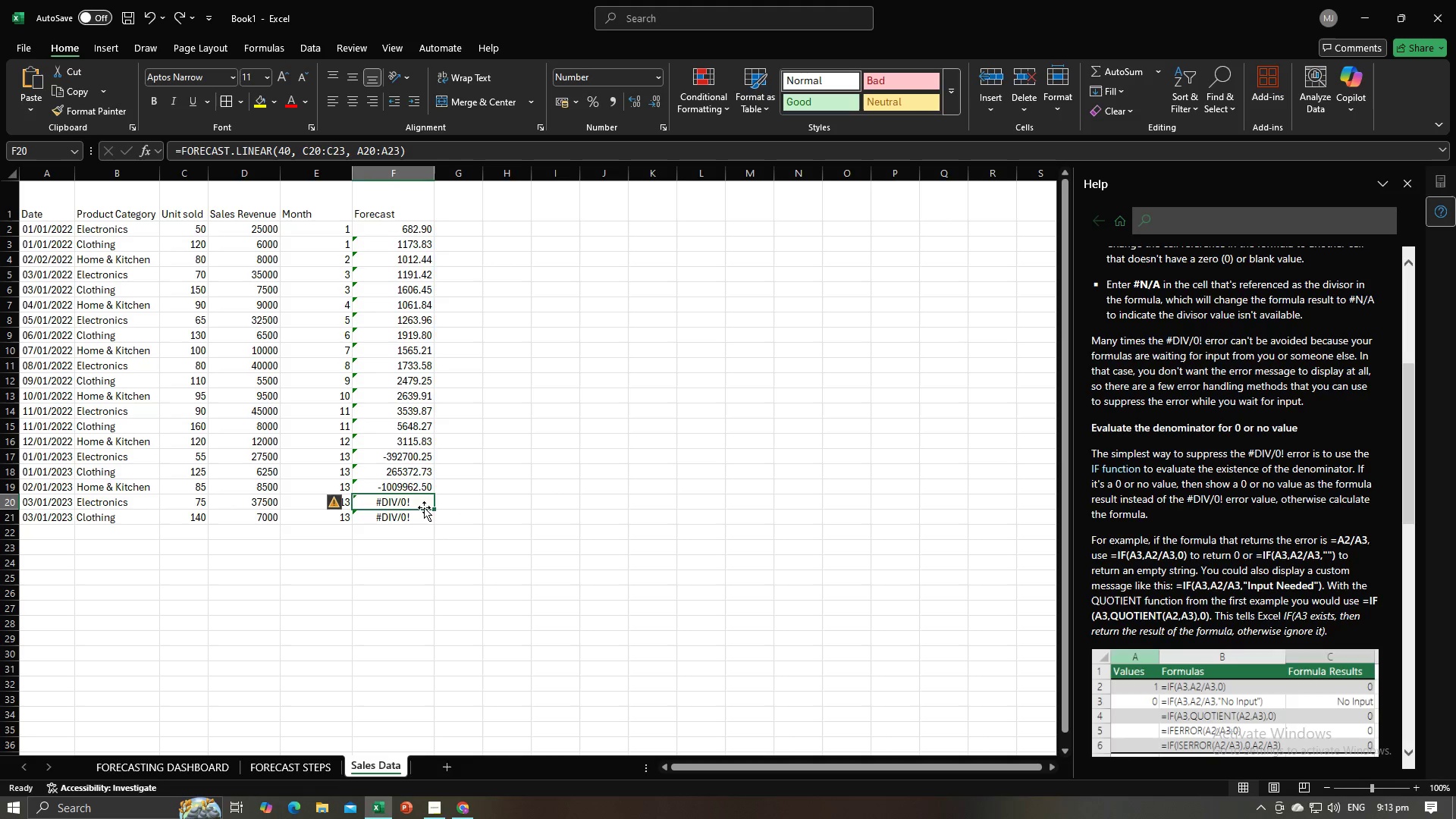 
left_click([424, 506])
 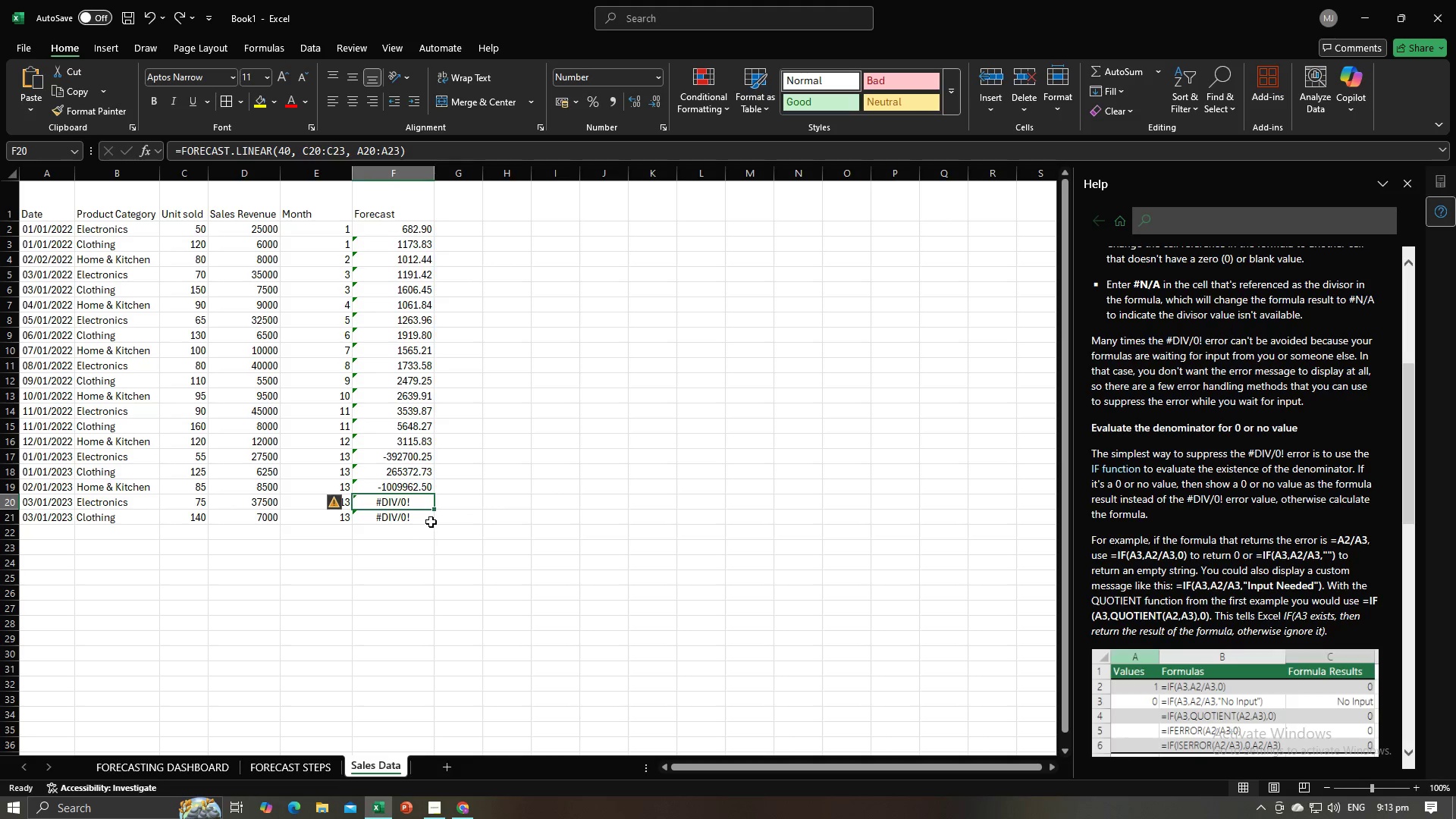 
left_click([431, 521])
 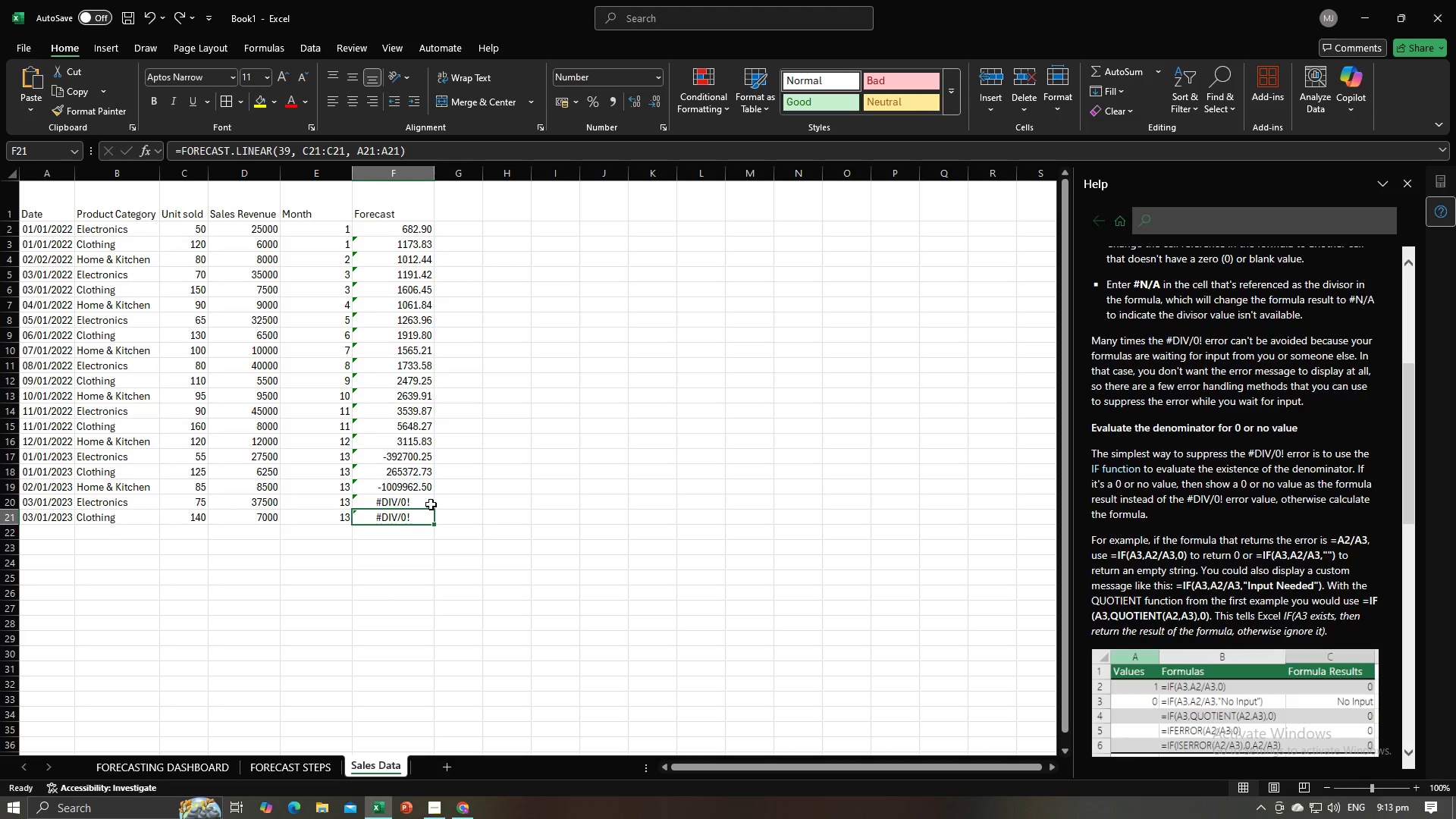 
left_click([431, 504])
 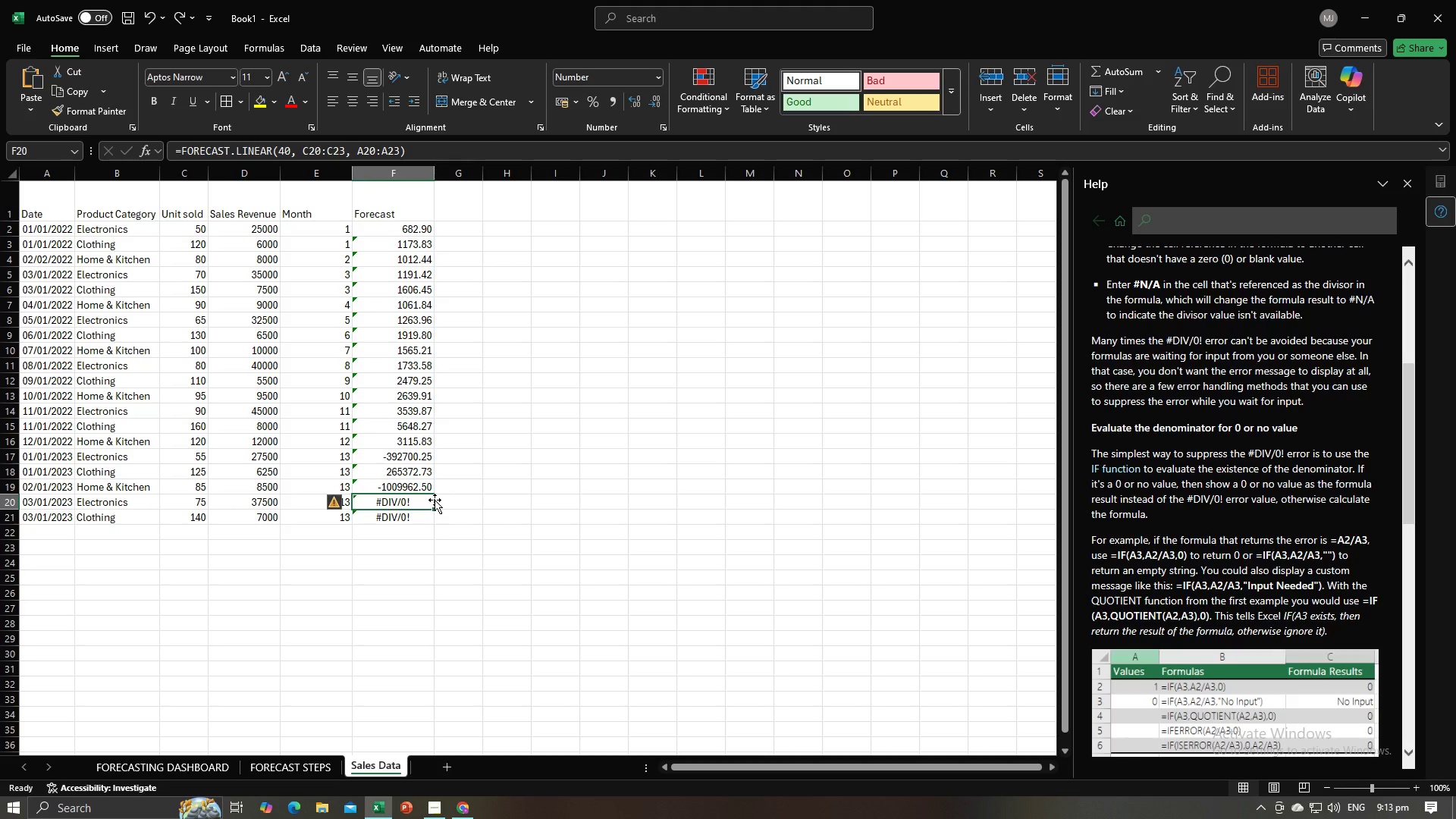 
left_click([427, 486])
 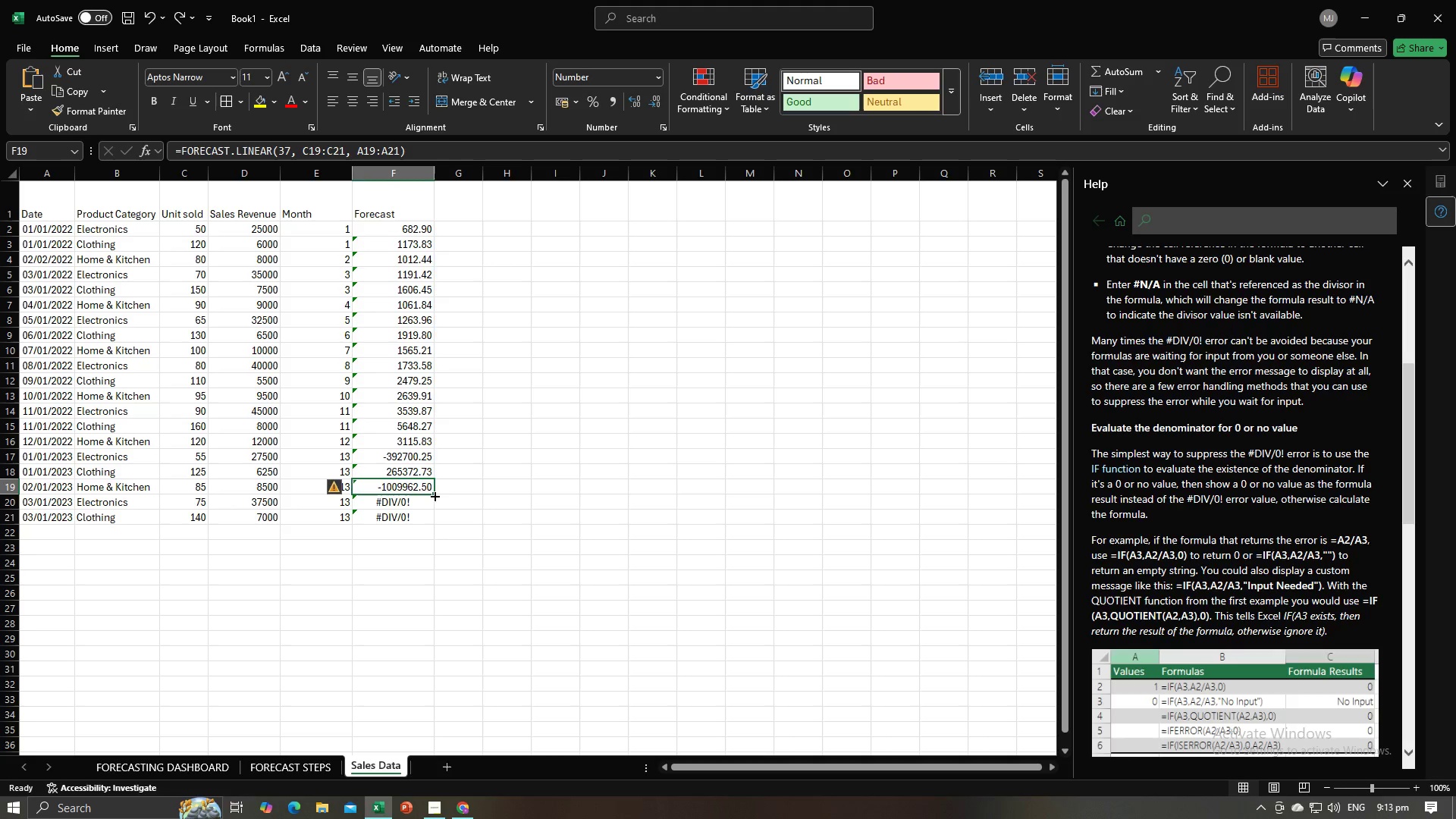 
left_click_drag(start_coordinate=[435, 494], to_coordinate=[430, 519])
 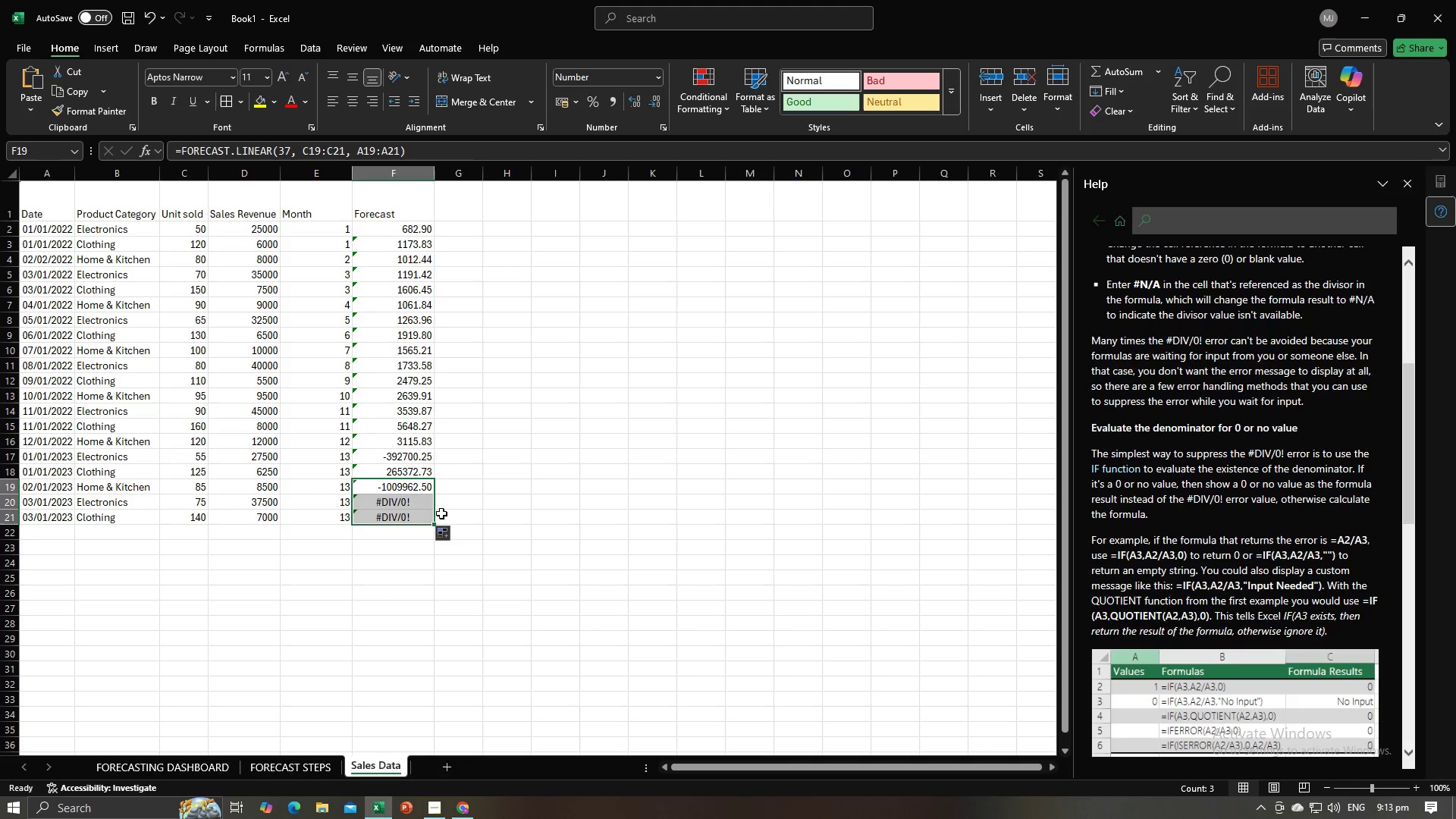 
left_click([441, 513])
 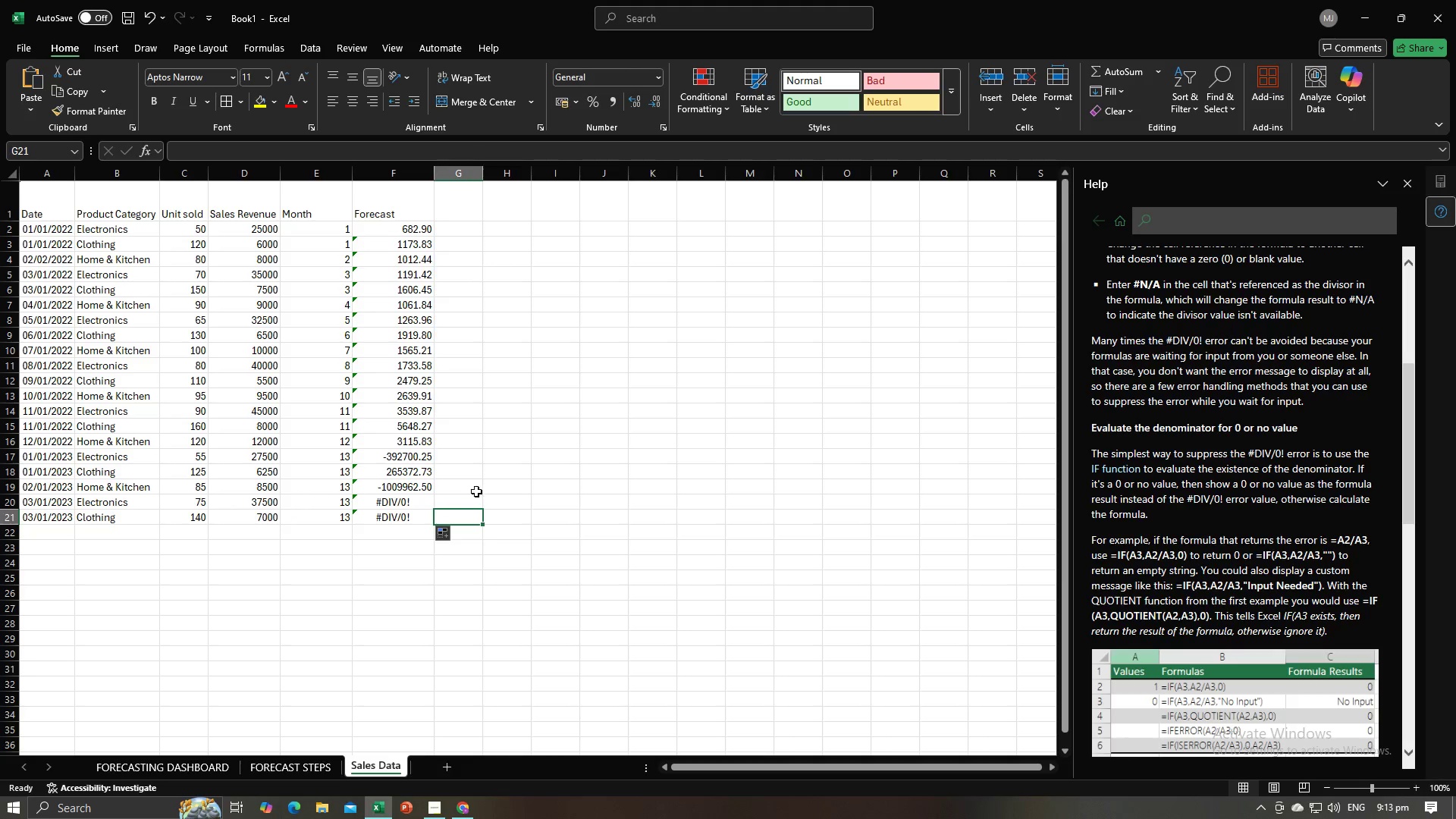 
left_click([476, 491])
 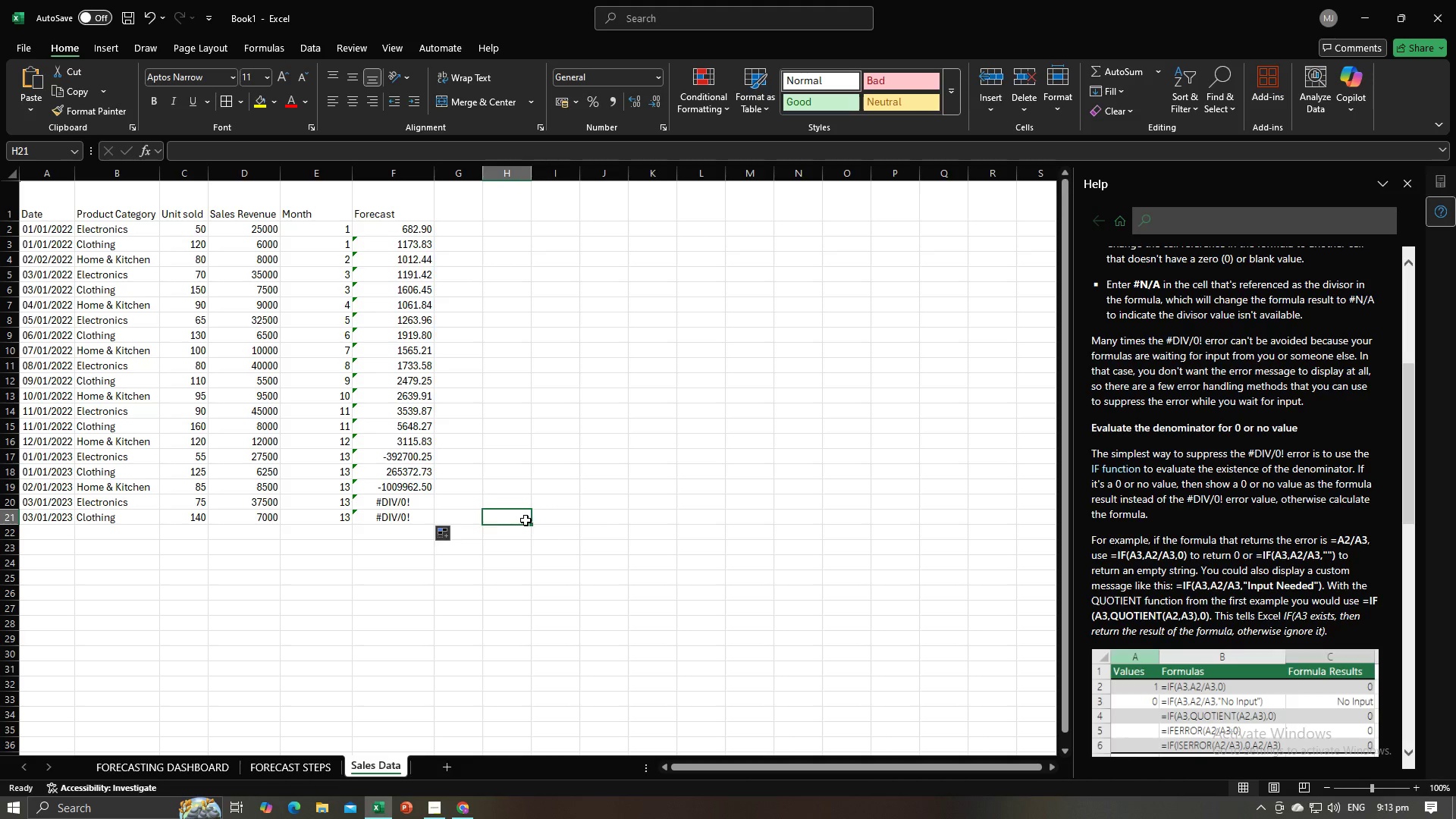 
double_click([535, 446])
 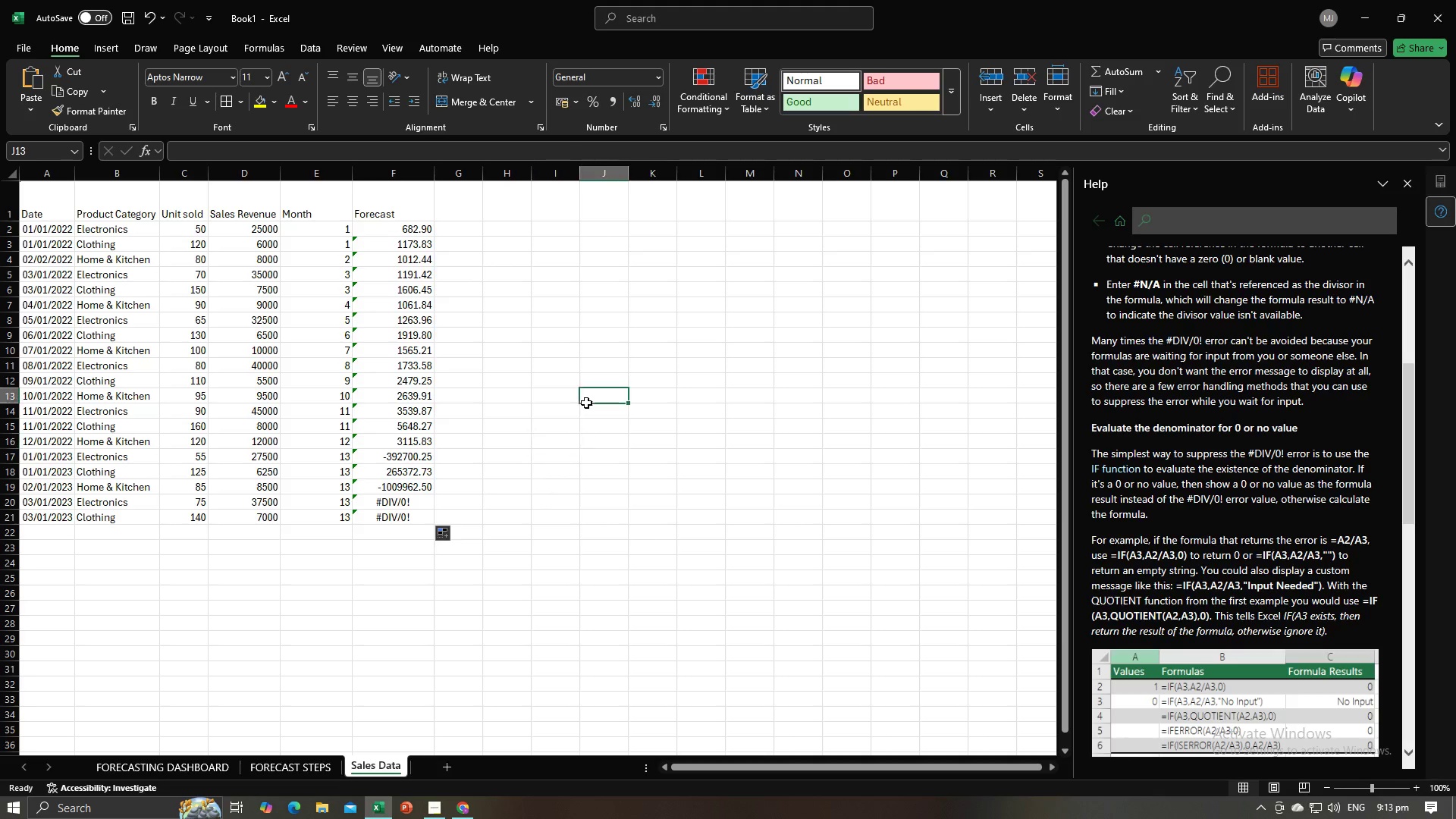 
triple_click([586, 403])
 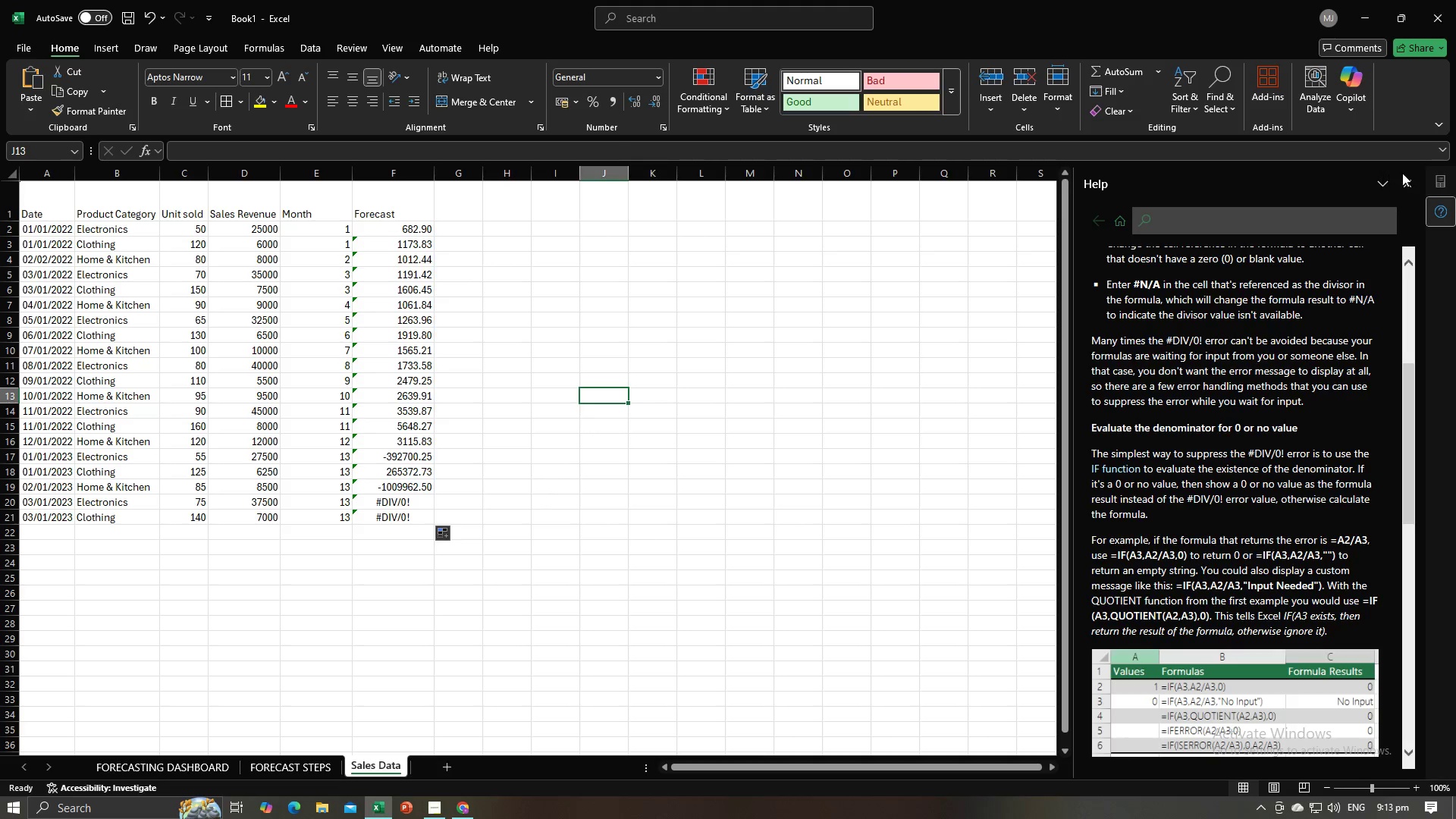 
left_click([1407, 178])
 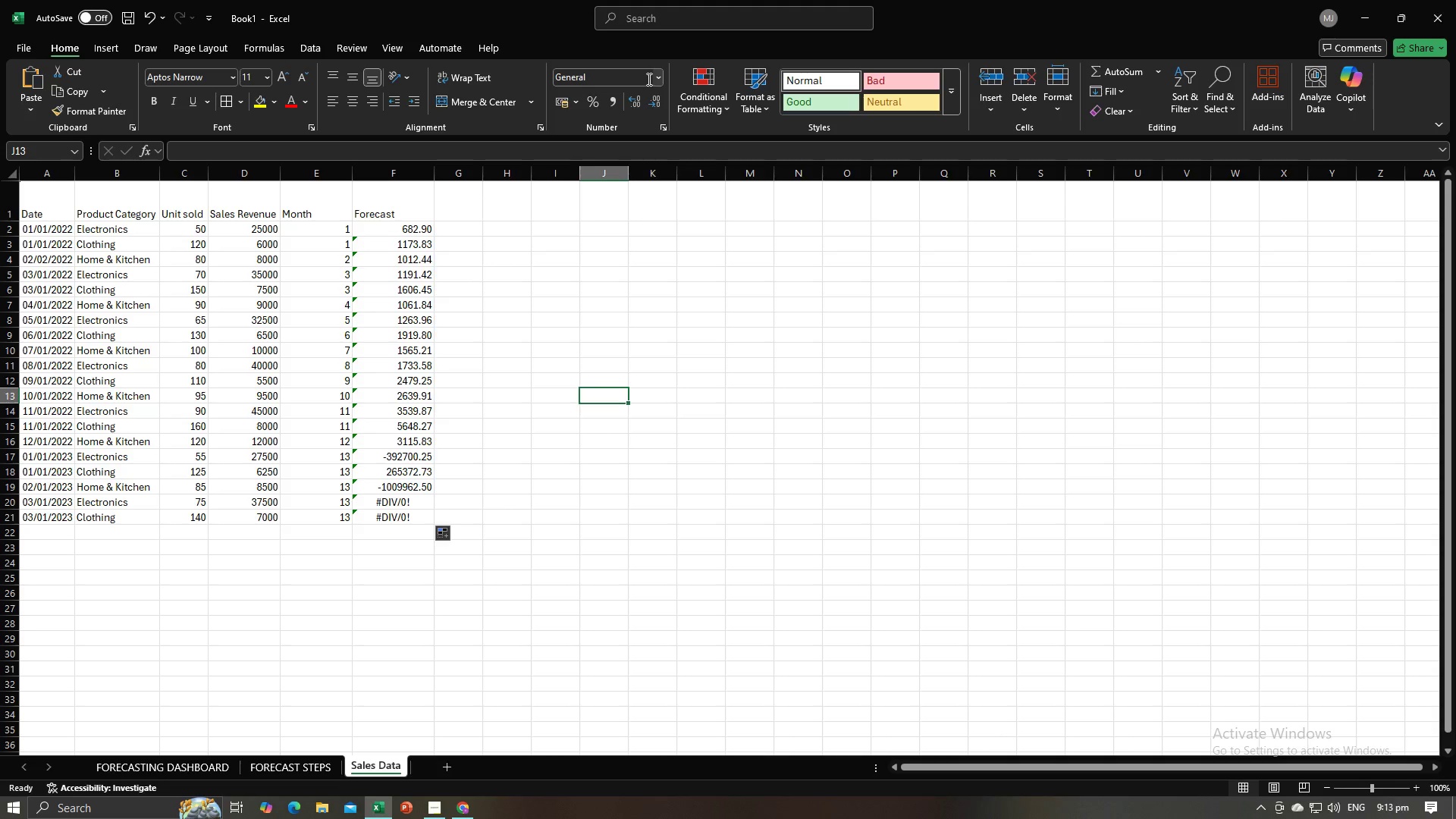 
left_click([656, 75])
 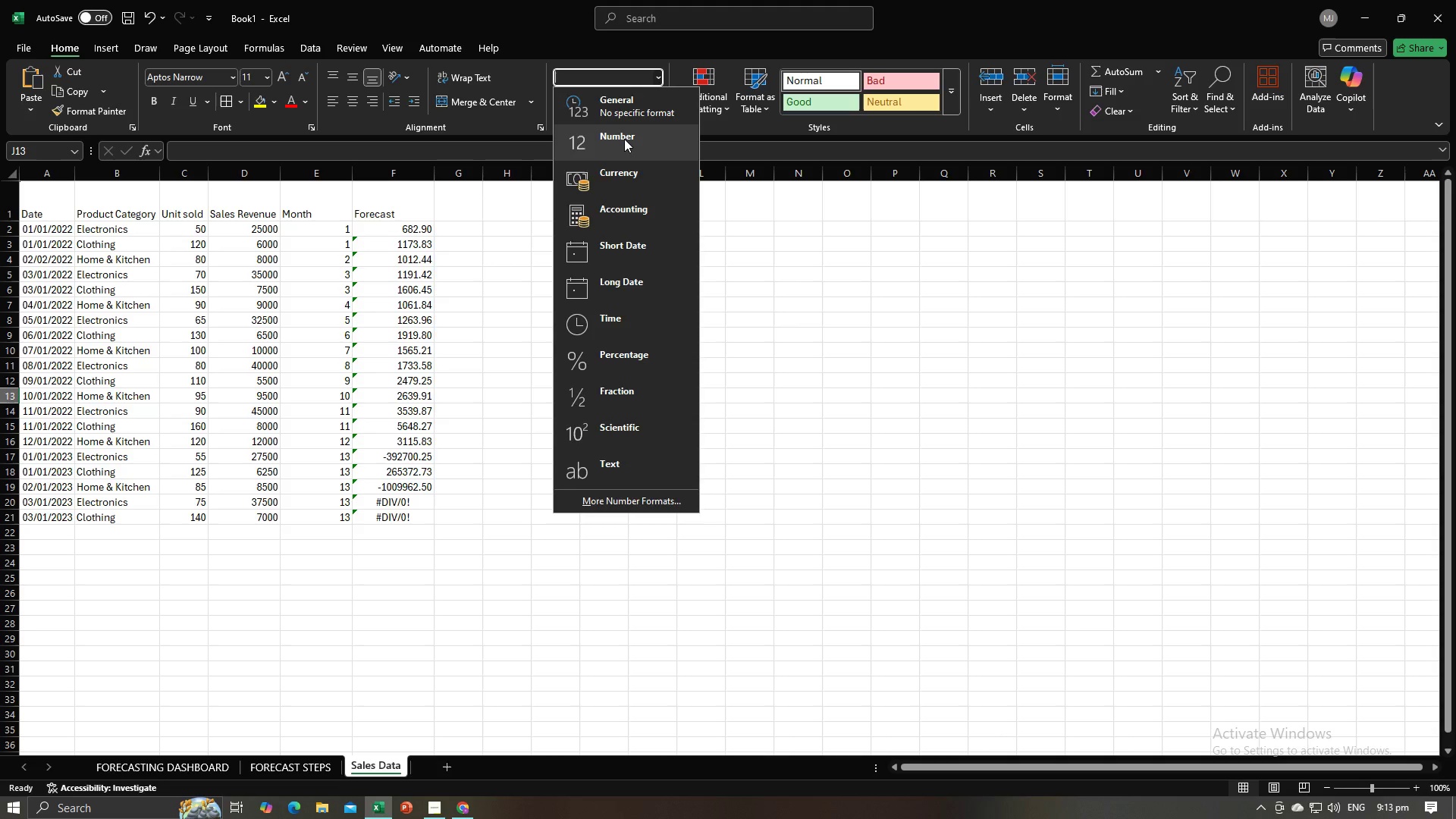 
left_click([624, 139])
 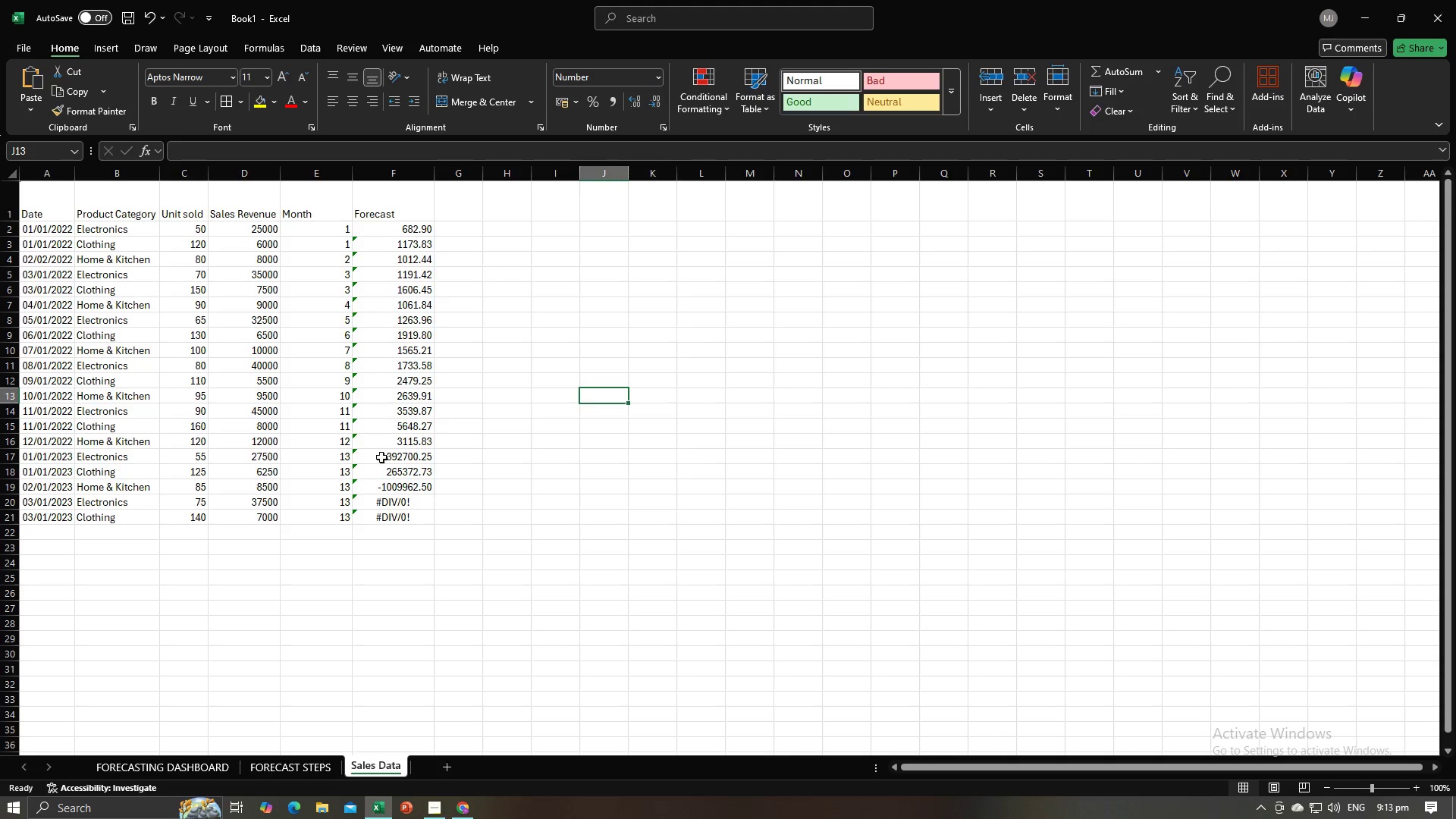 
left_click_drag(start_coordinate=[391, 498], to_coordinate=[397, 512])
 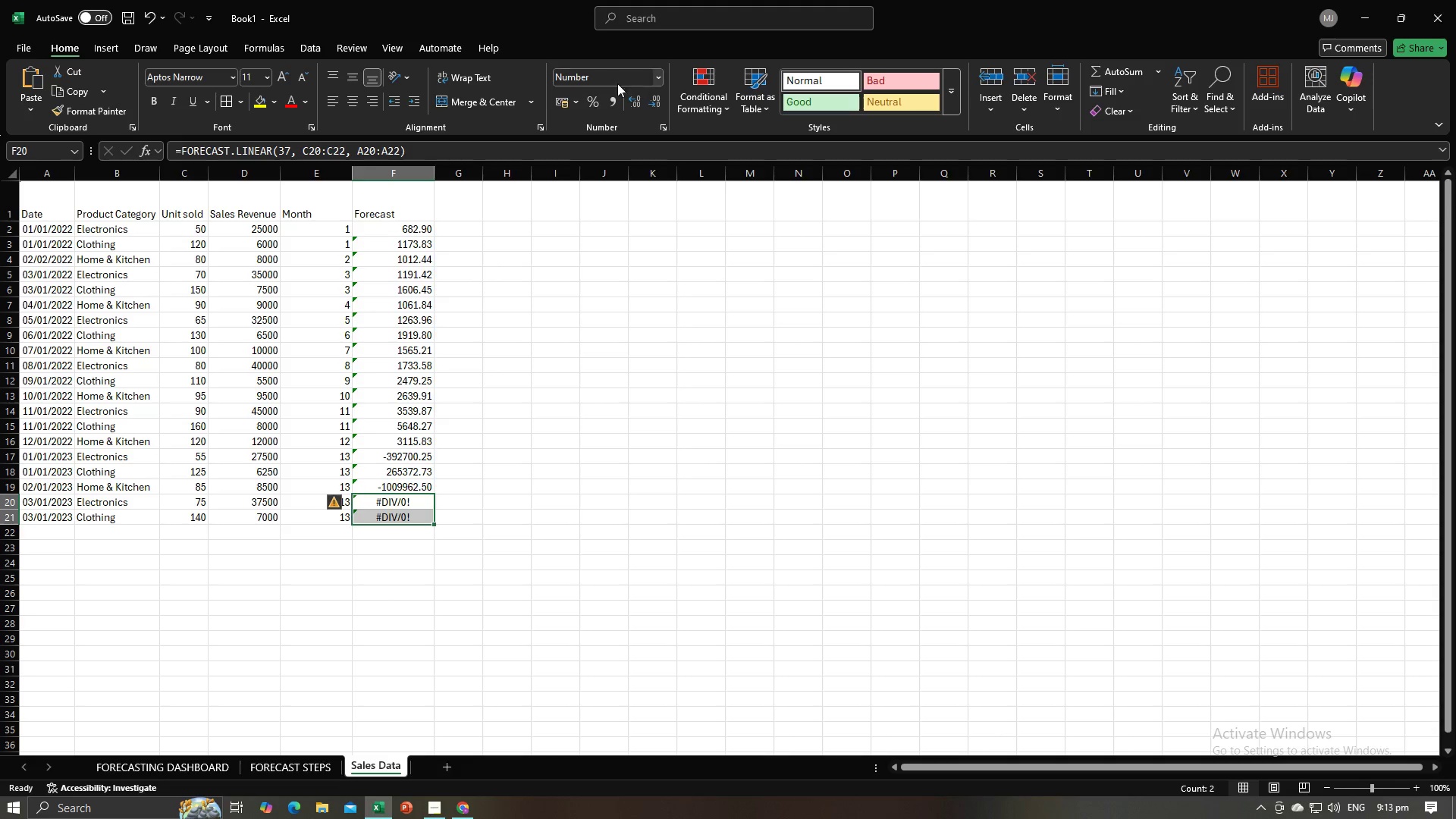 
left_click([607, 81])
 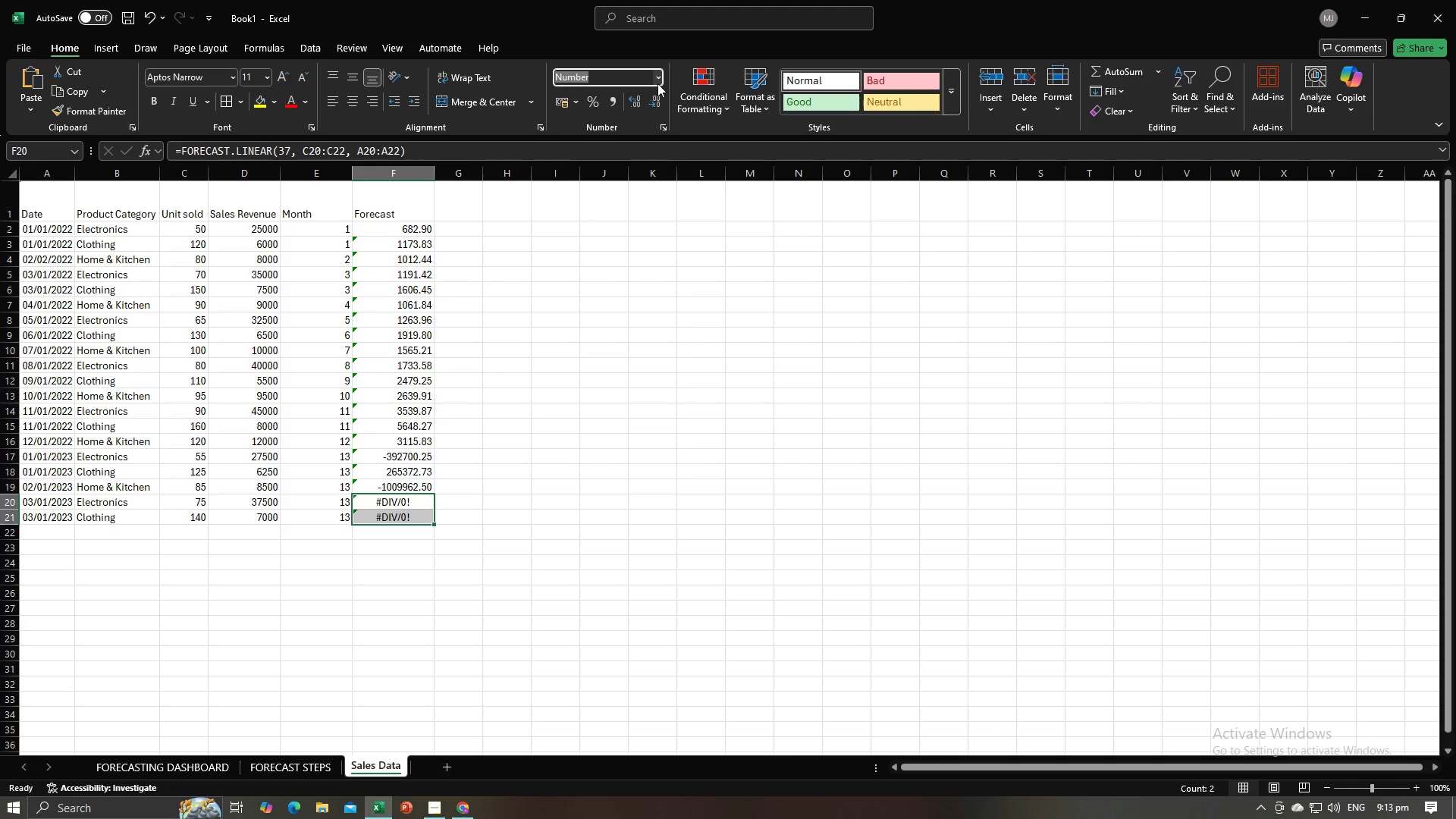 
left_click([657, 83])
 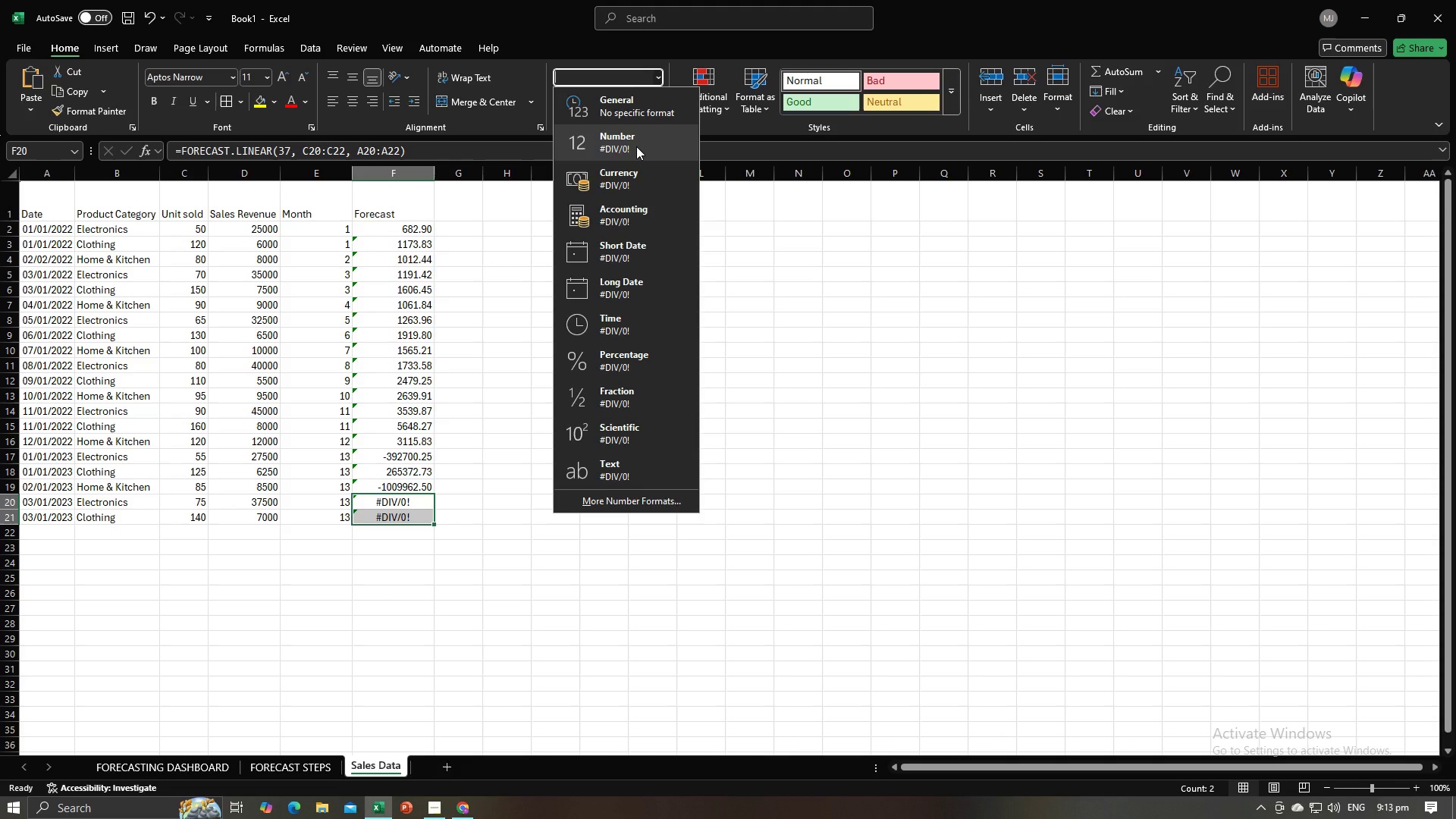 
left_click([636, 112])
 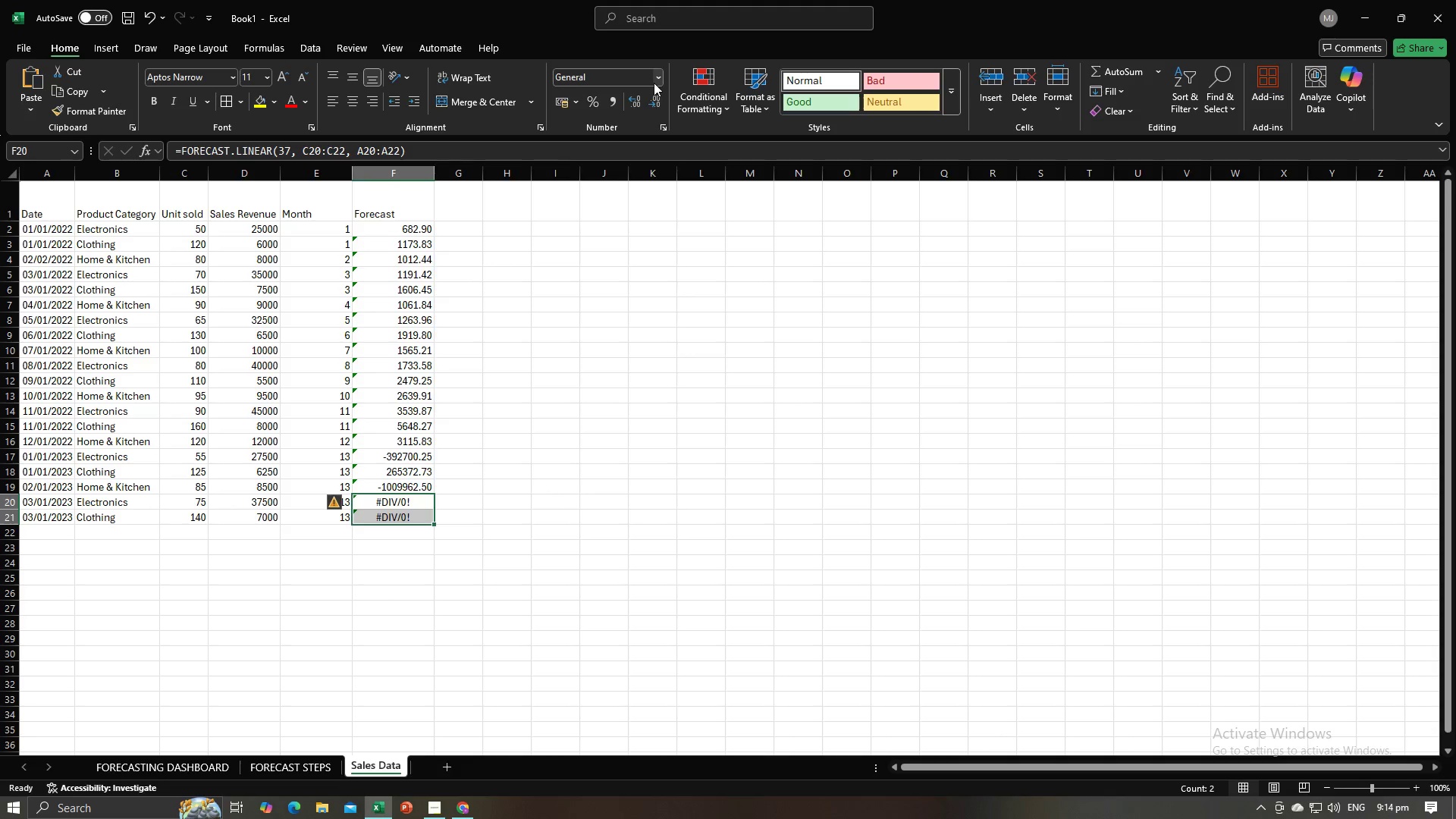 
left_click([656, 82])
 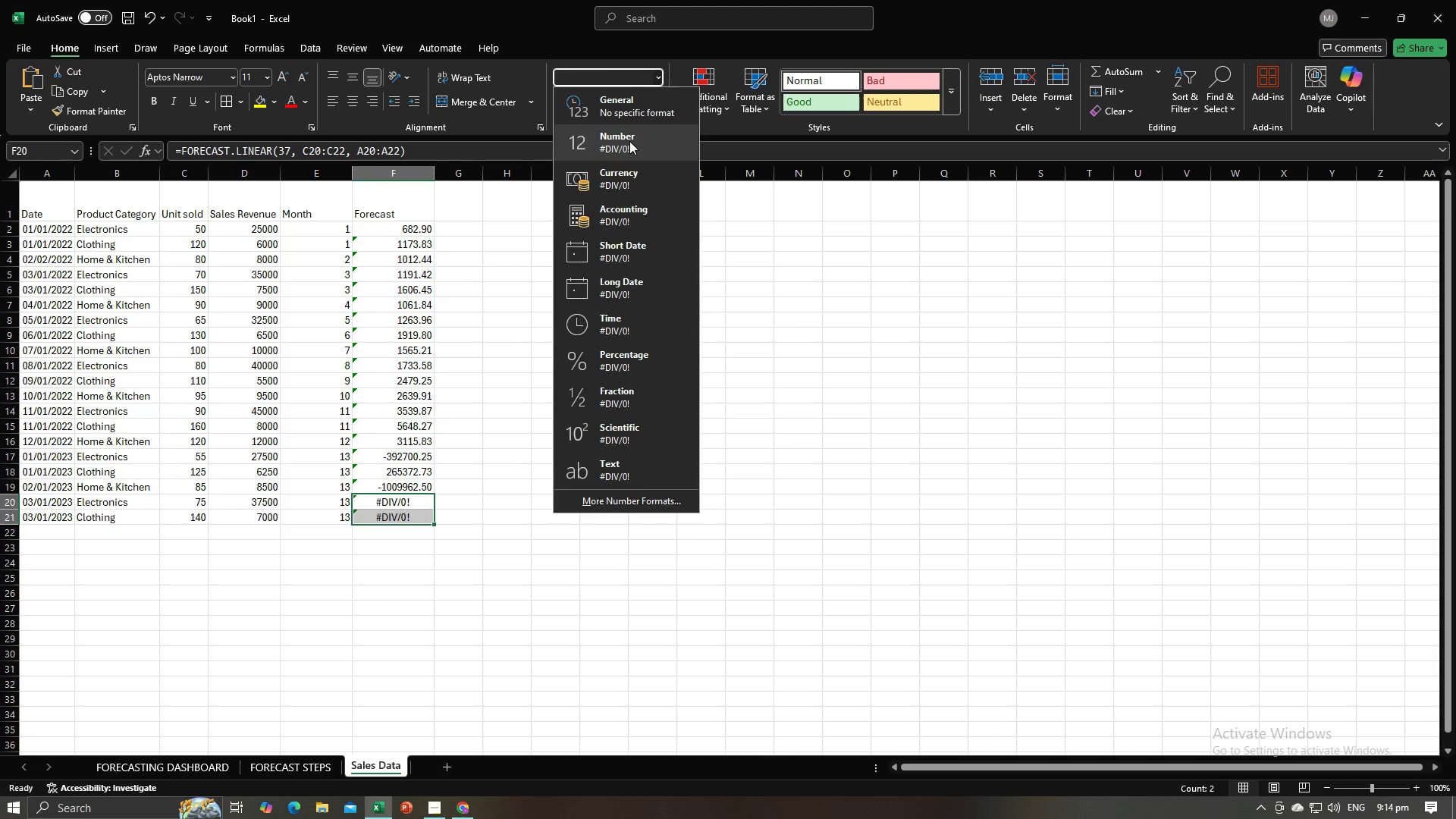 
left_click([629, 141])
 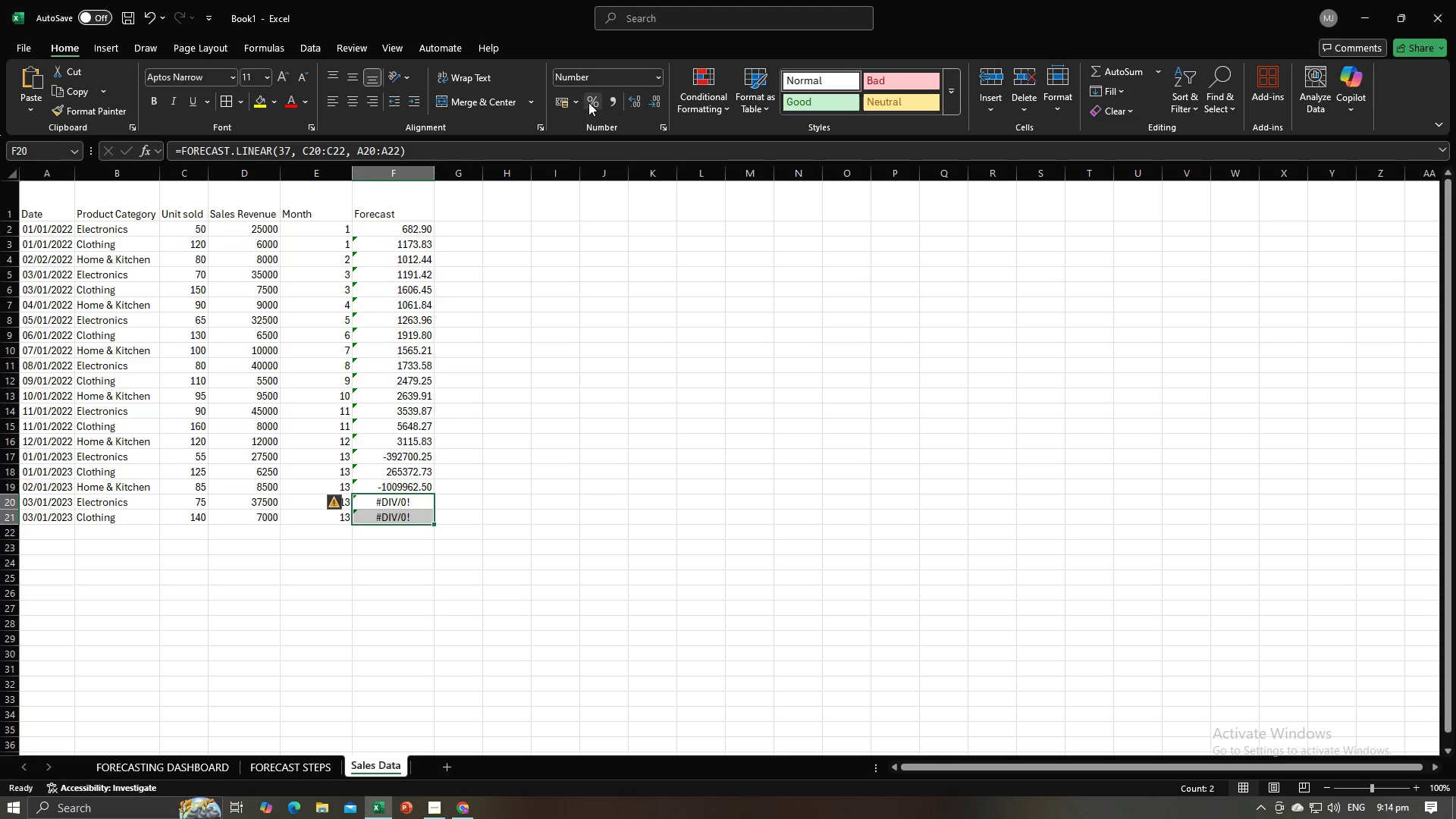 
left_click([593, 102])
 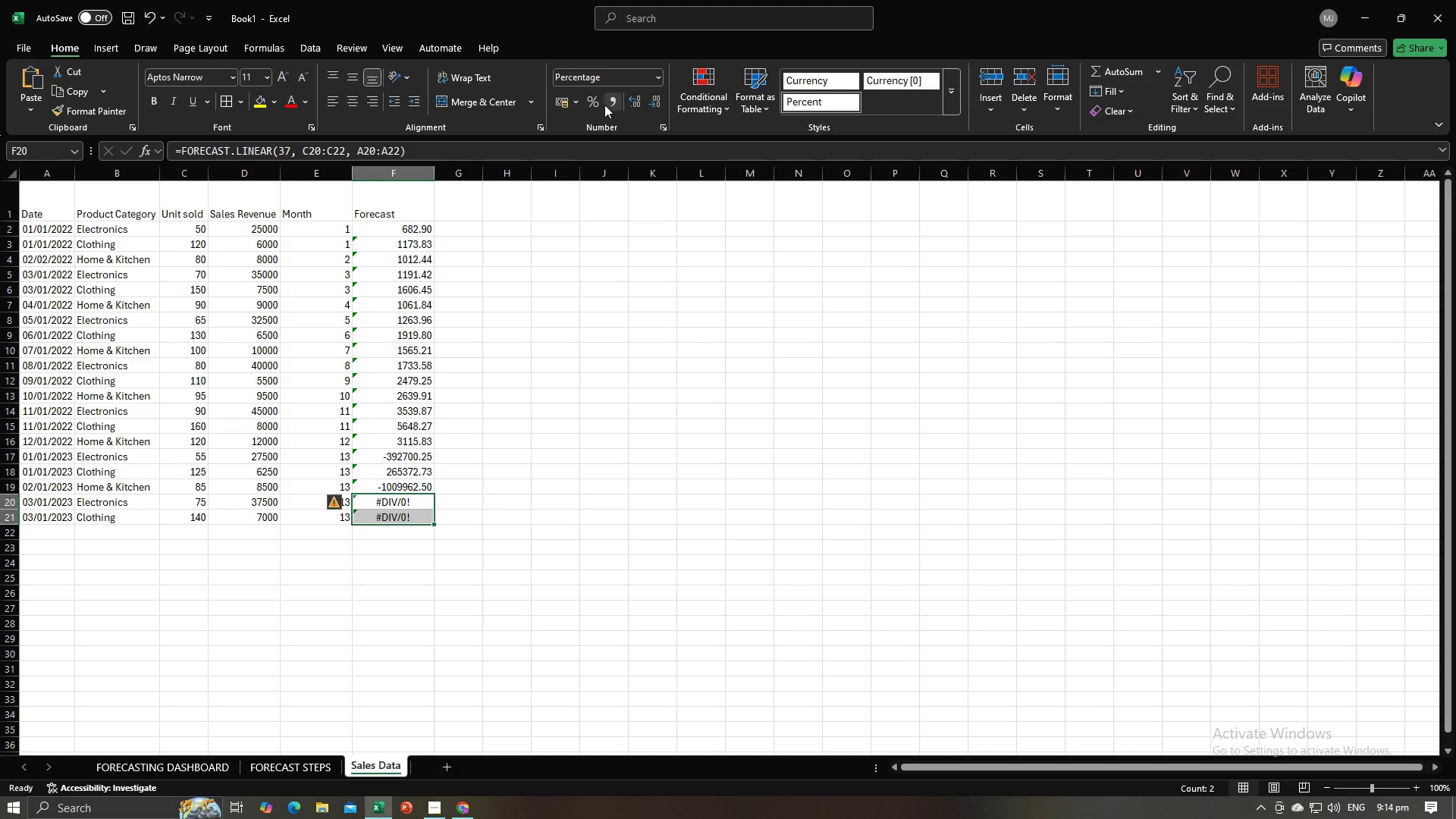 
left_click([612, 101])
 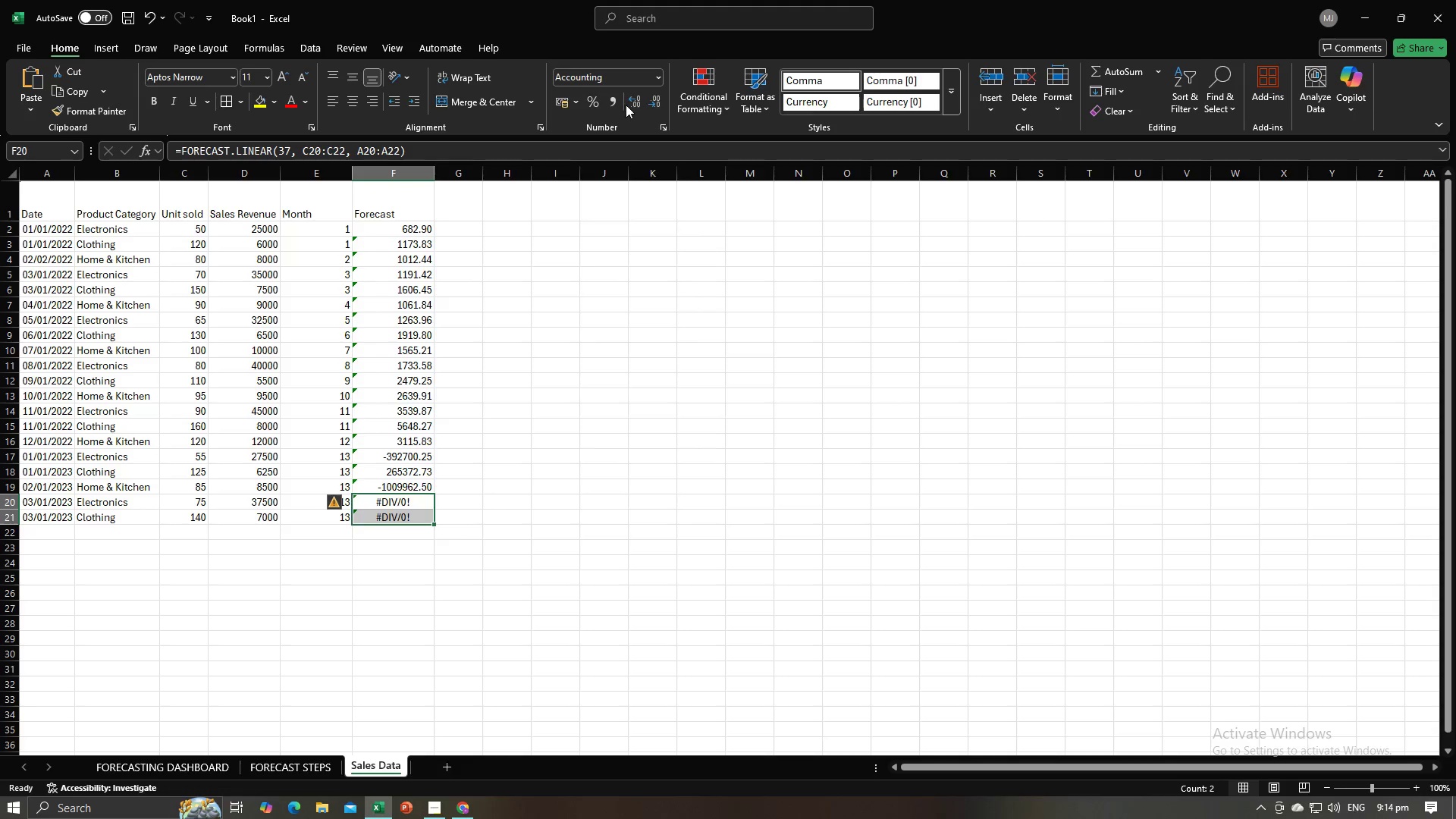 
left_click([634, 100])
 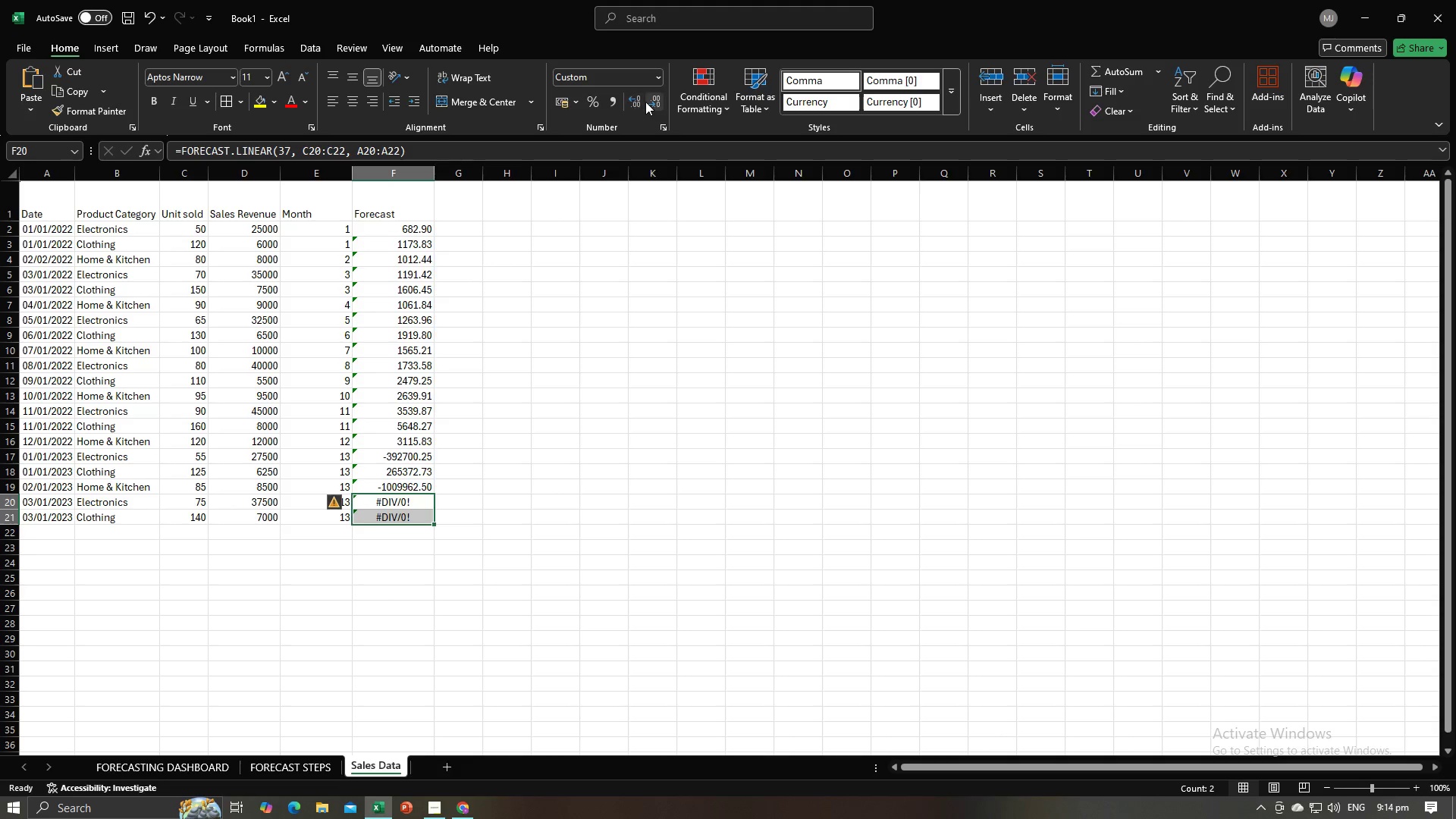 
left_click([645, 102])
 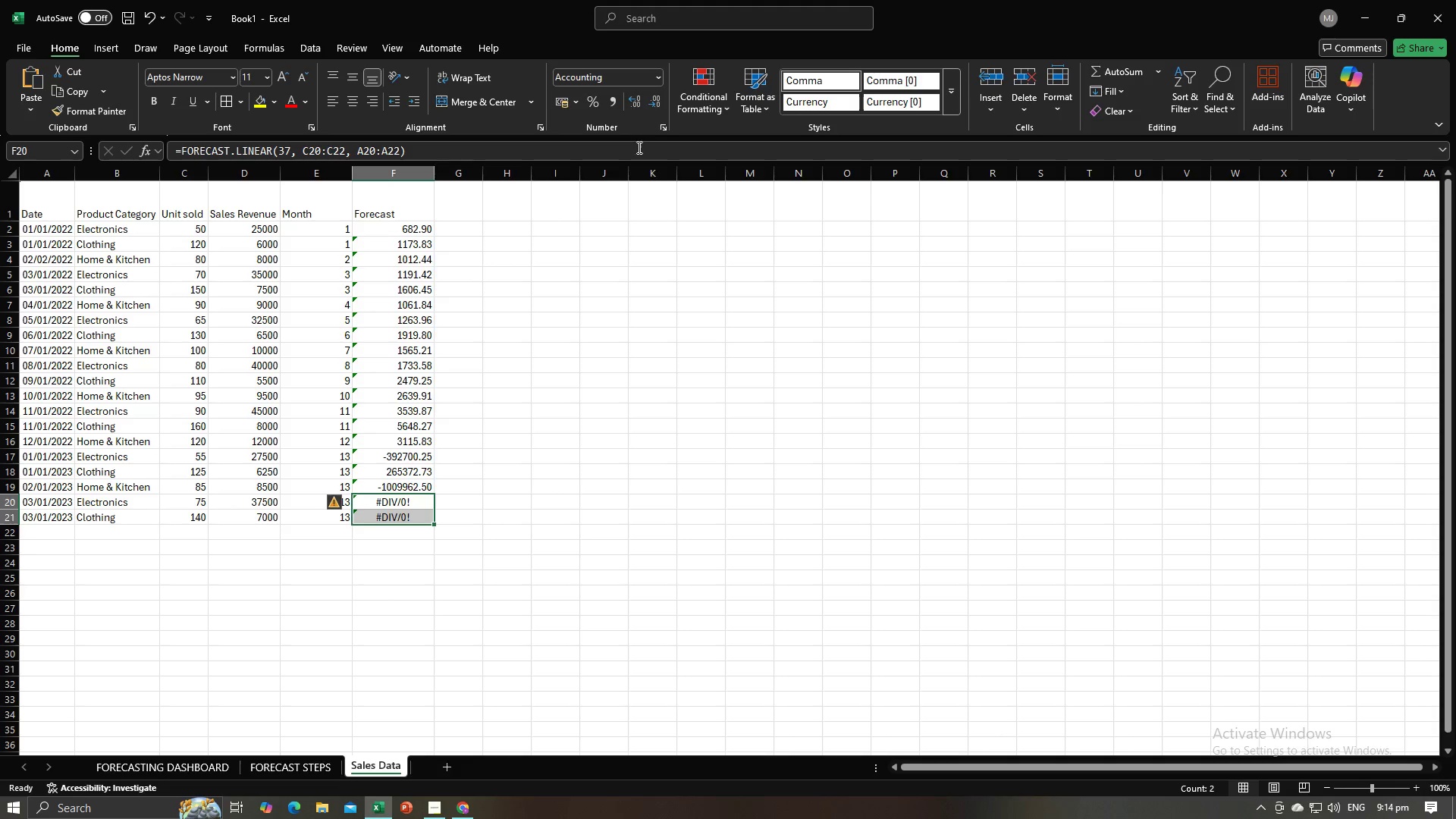 
left_click([629, 195])
 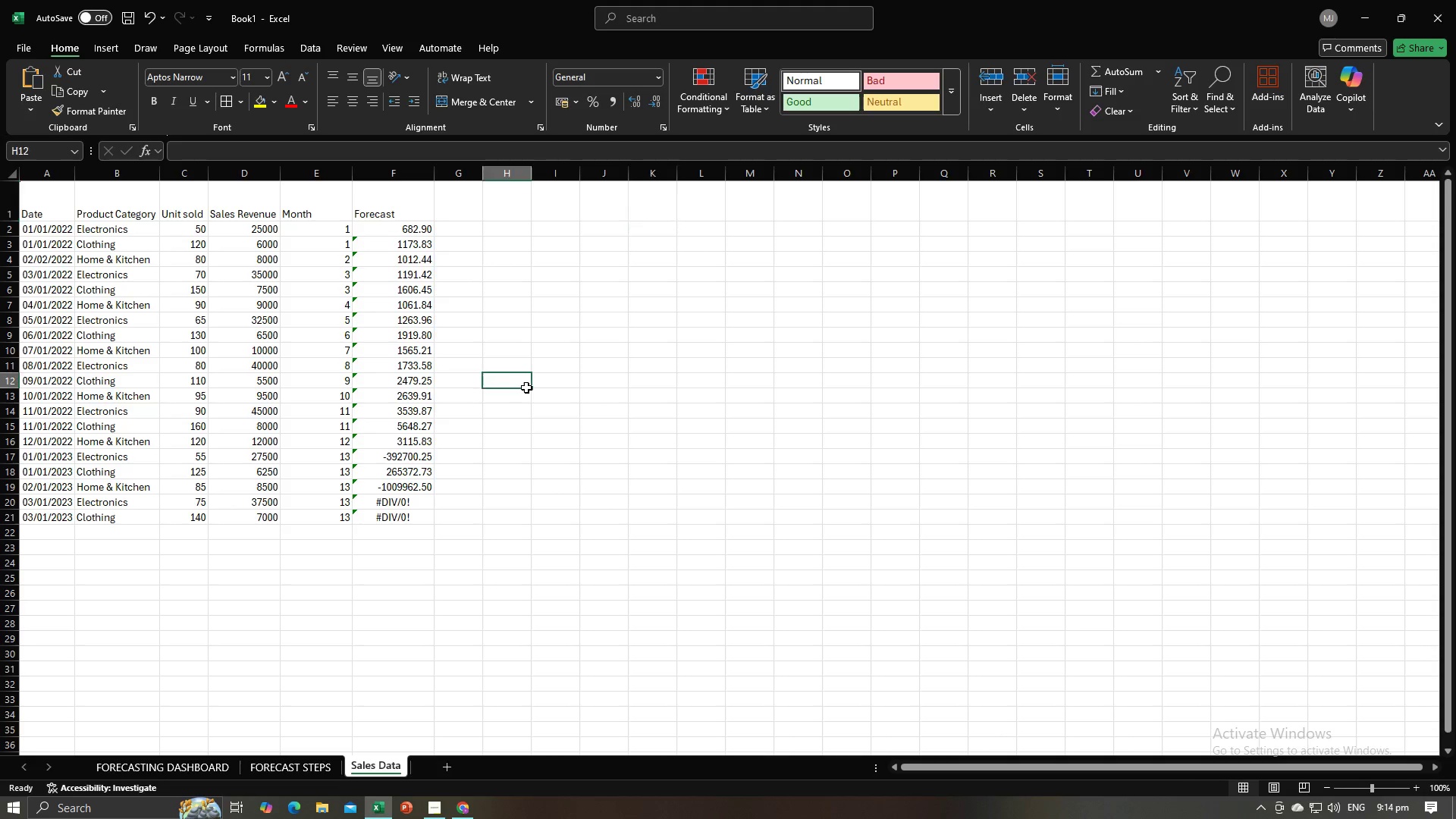 
left_click([526, 388])
 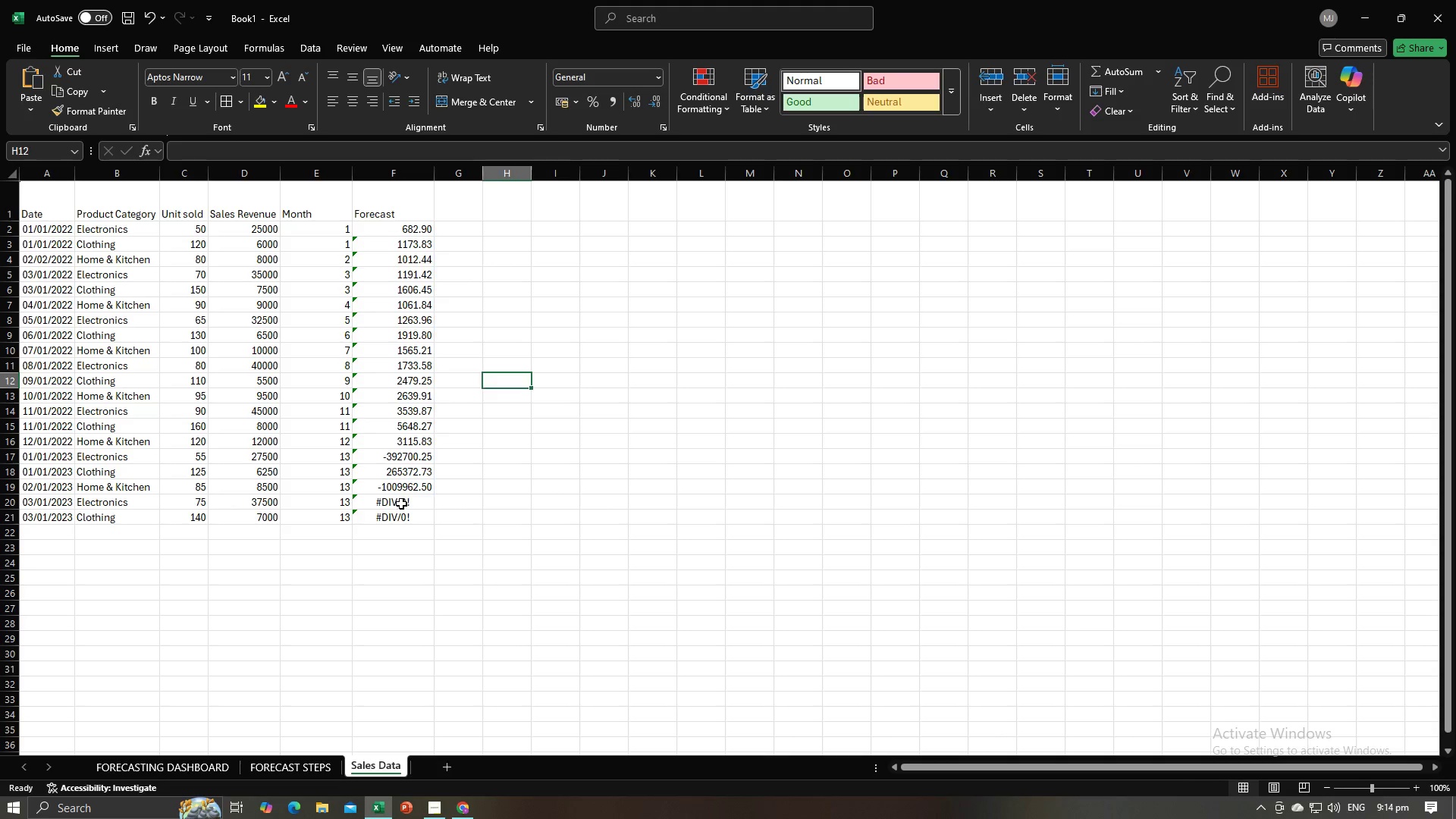 
left_click([401, 504])
 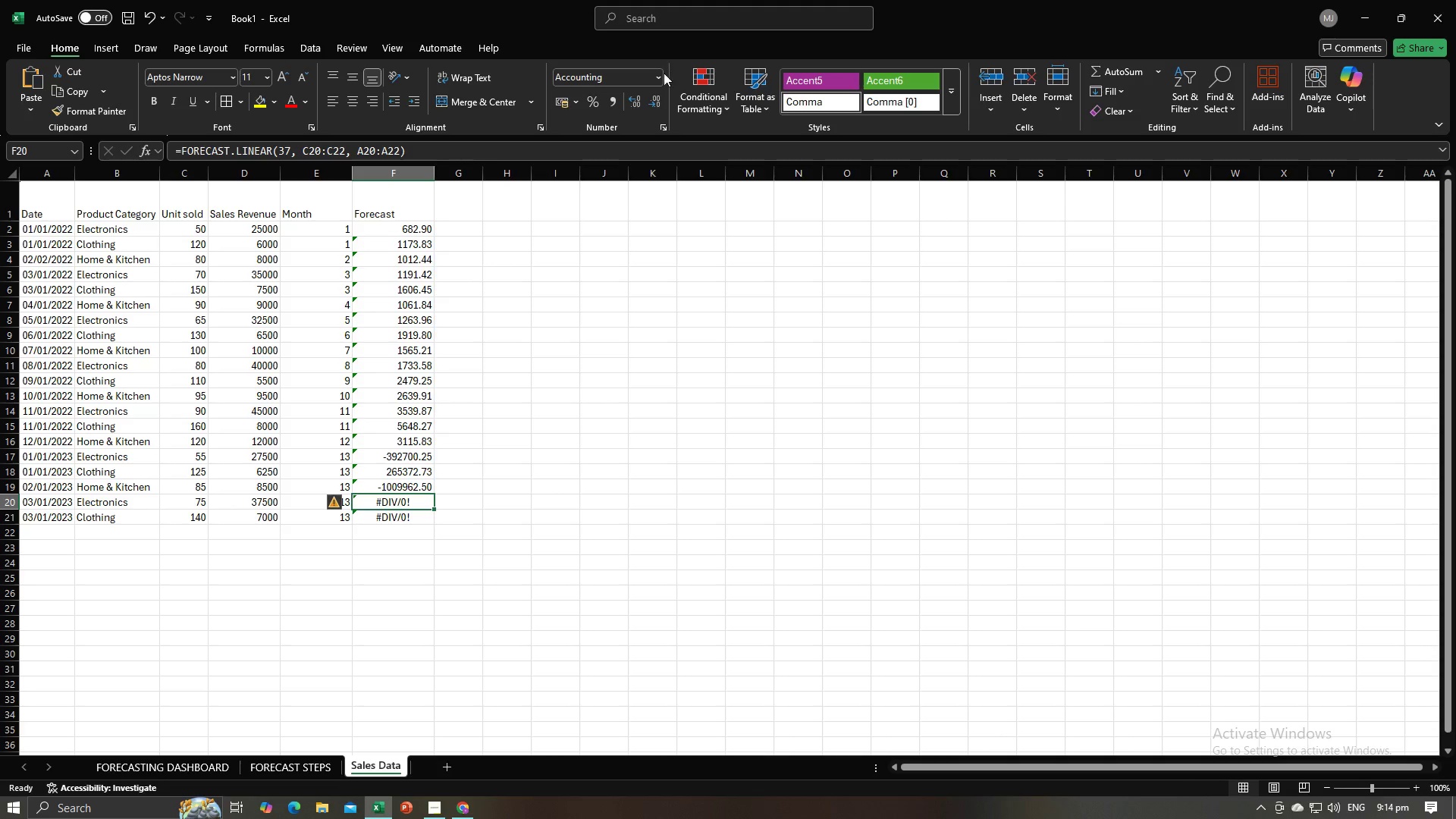 
left_click([660, 74])
 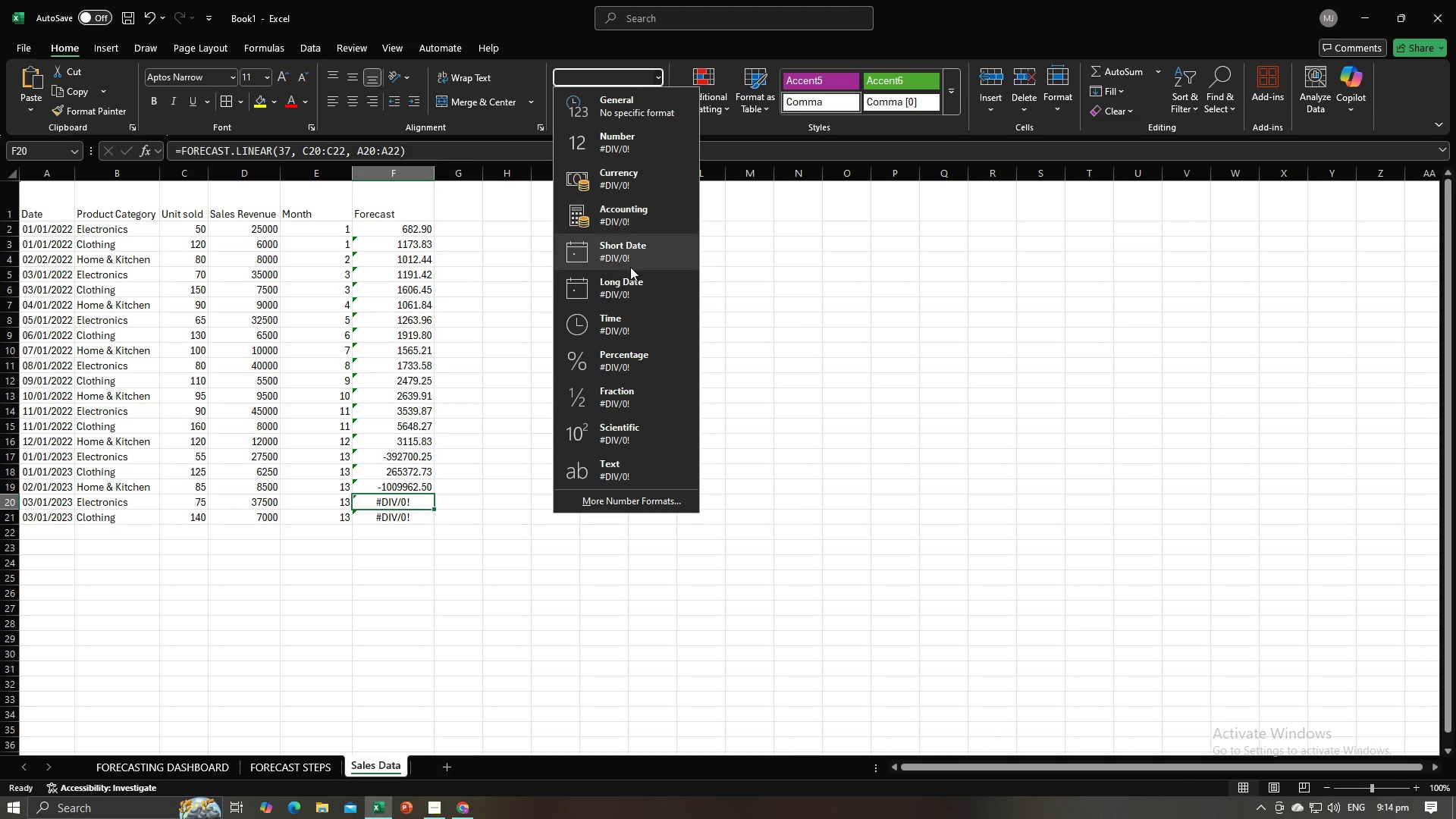 
scroll: coordinate [635, 367], scroll_direction: down, amount: 2.0
 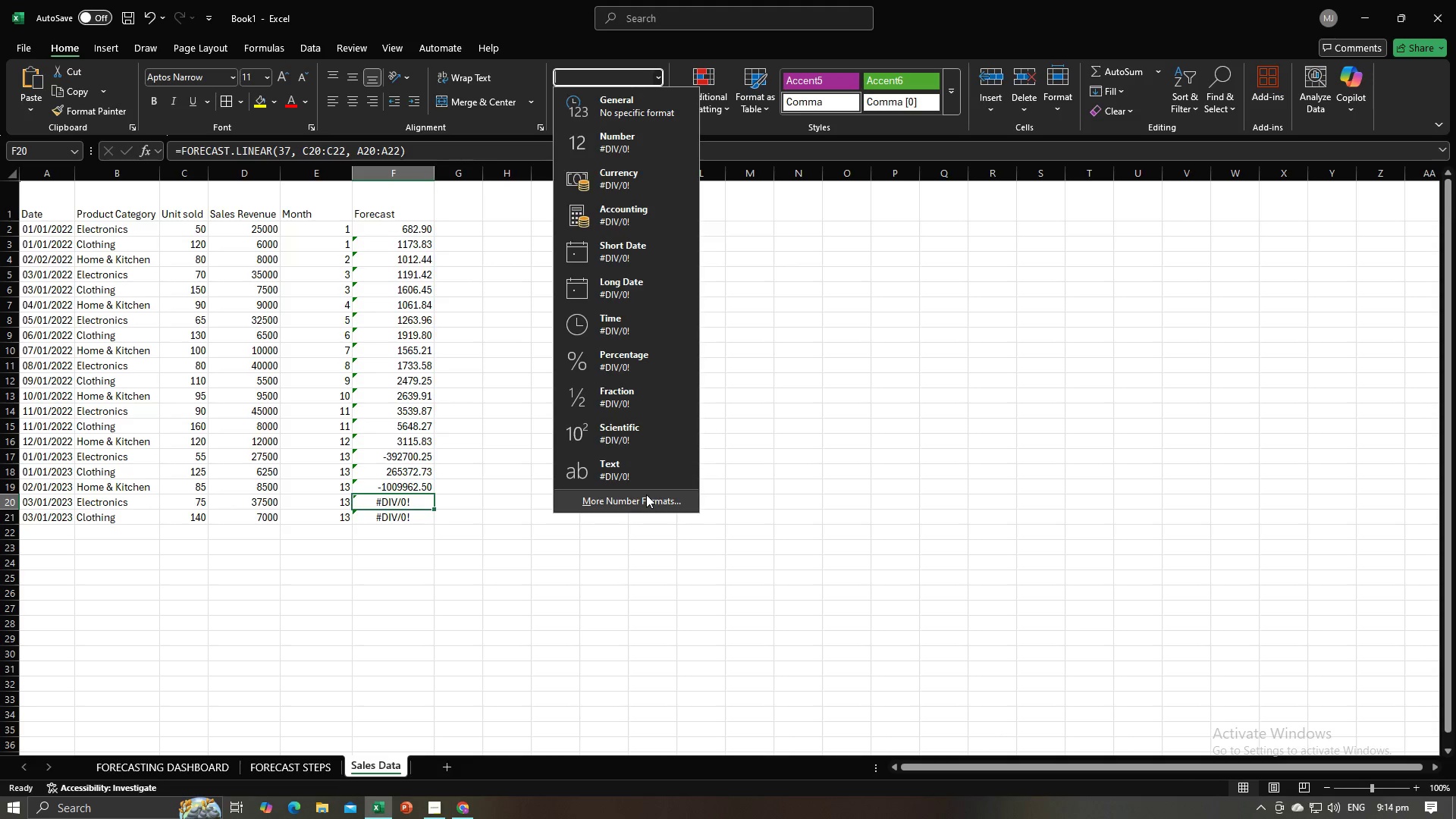 
left_click([646, 497])
 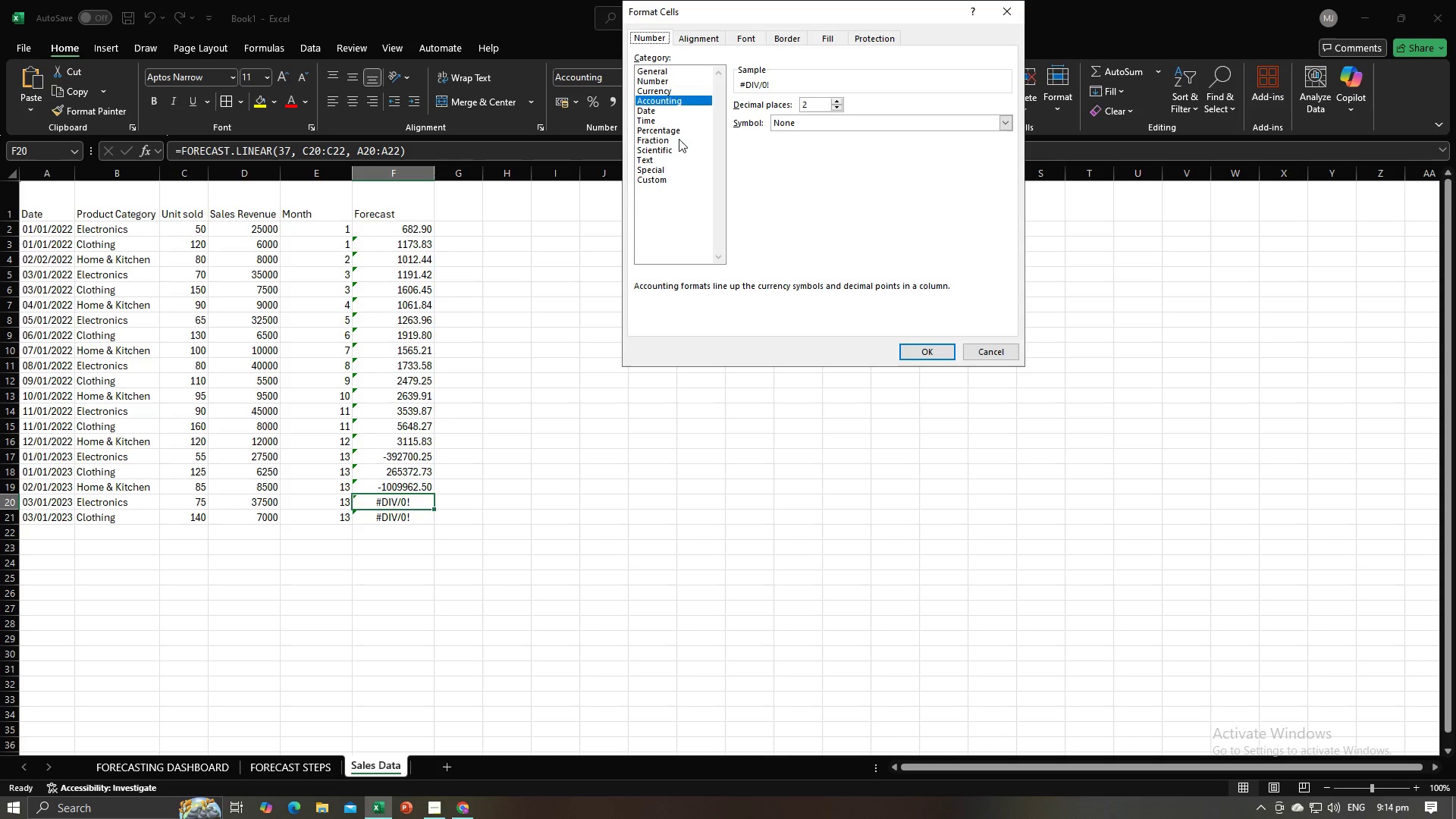 
left_click([673, 126])
 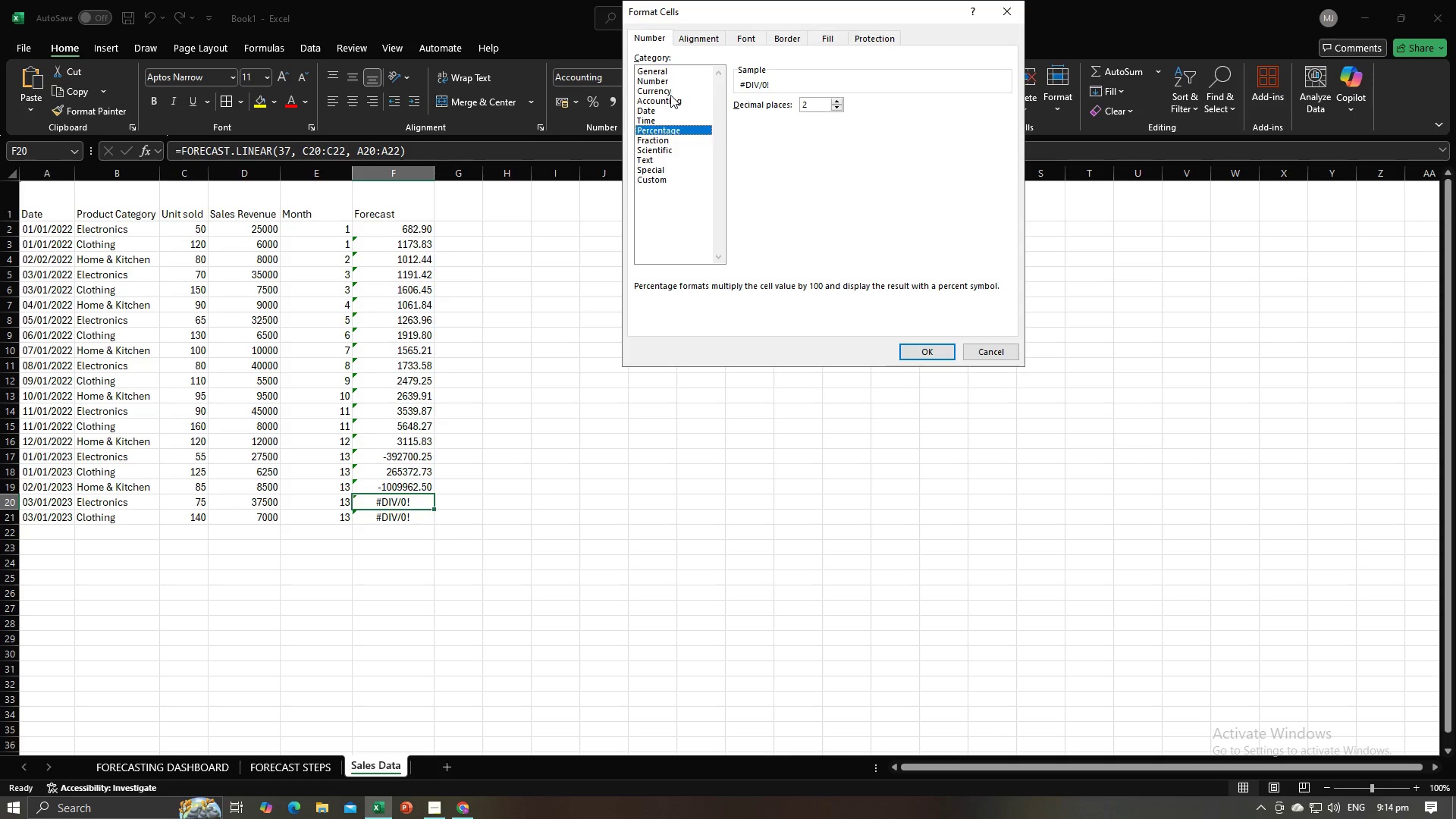 
left_click([670, 95])
 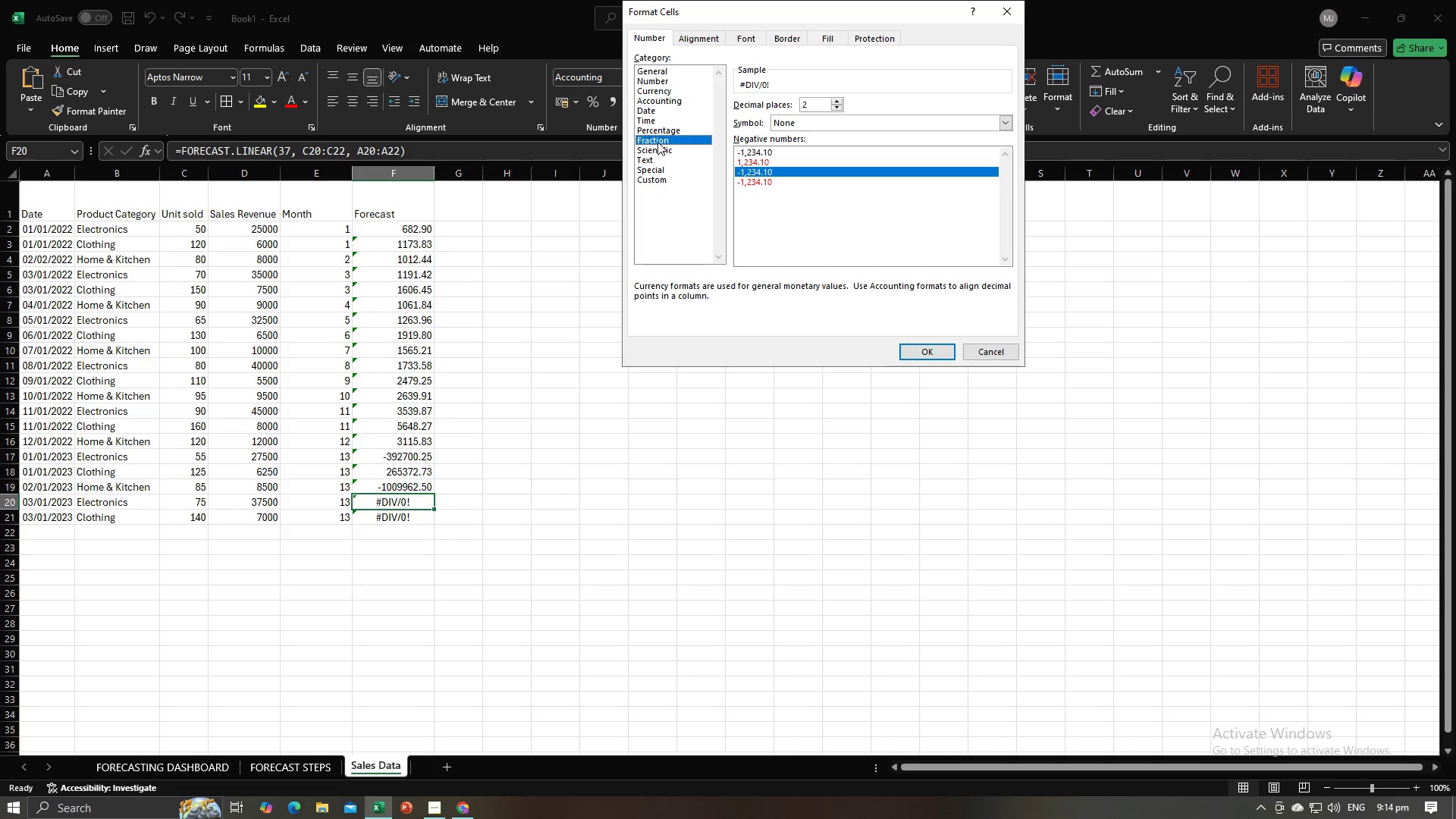 
left_click([657, 142])
 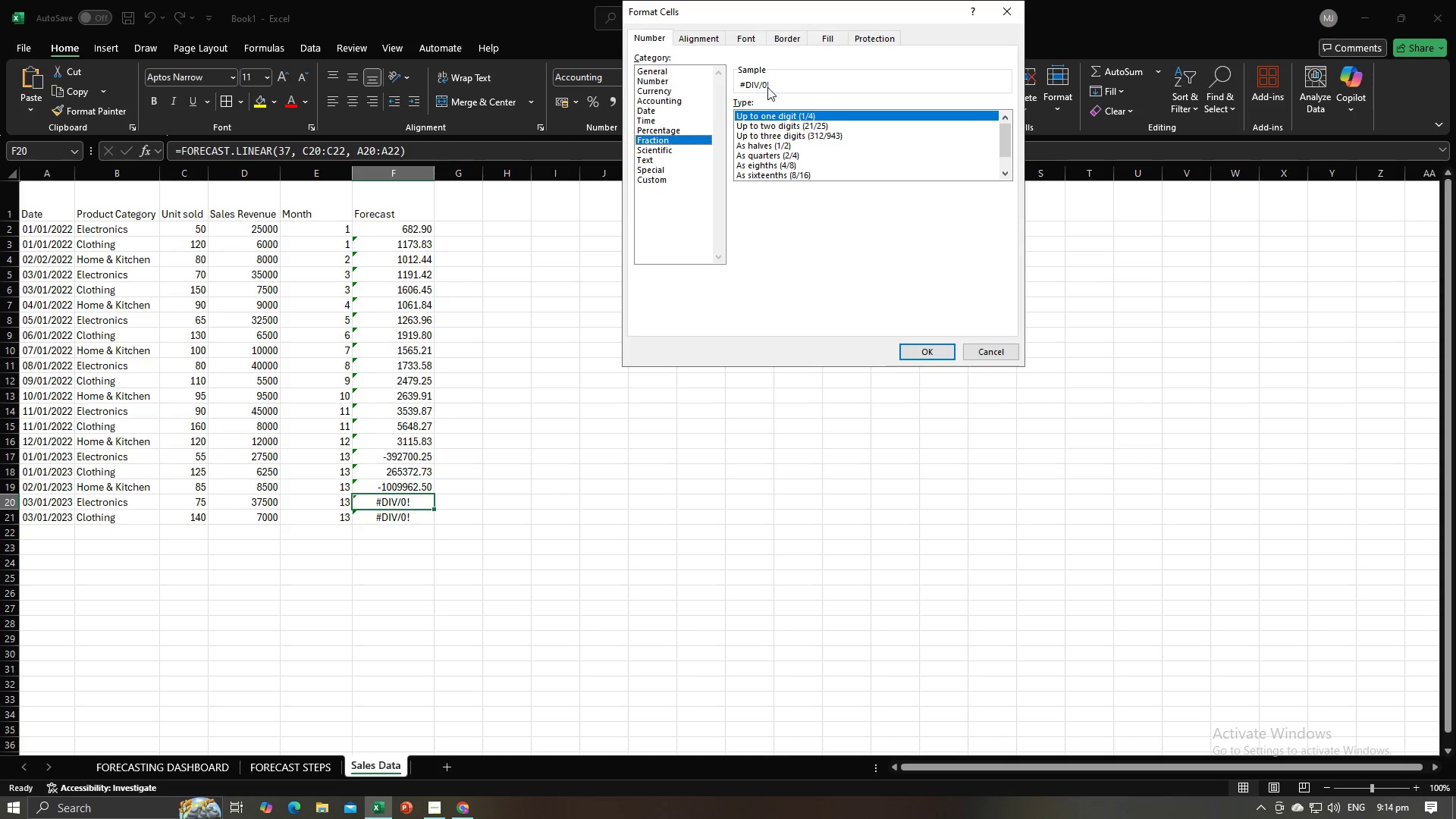 
left_click_drag(start_coordinate=[774, 82], to_coordinate=[762, 82])
 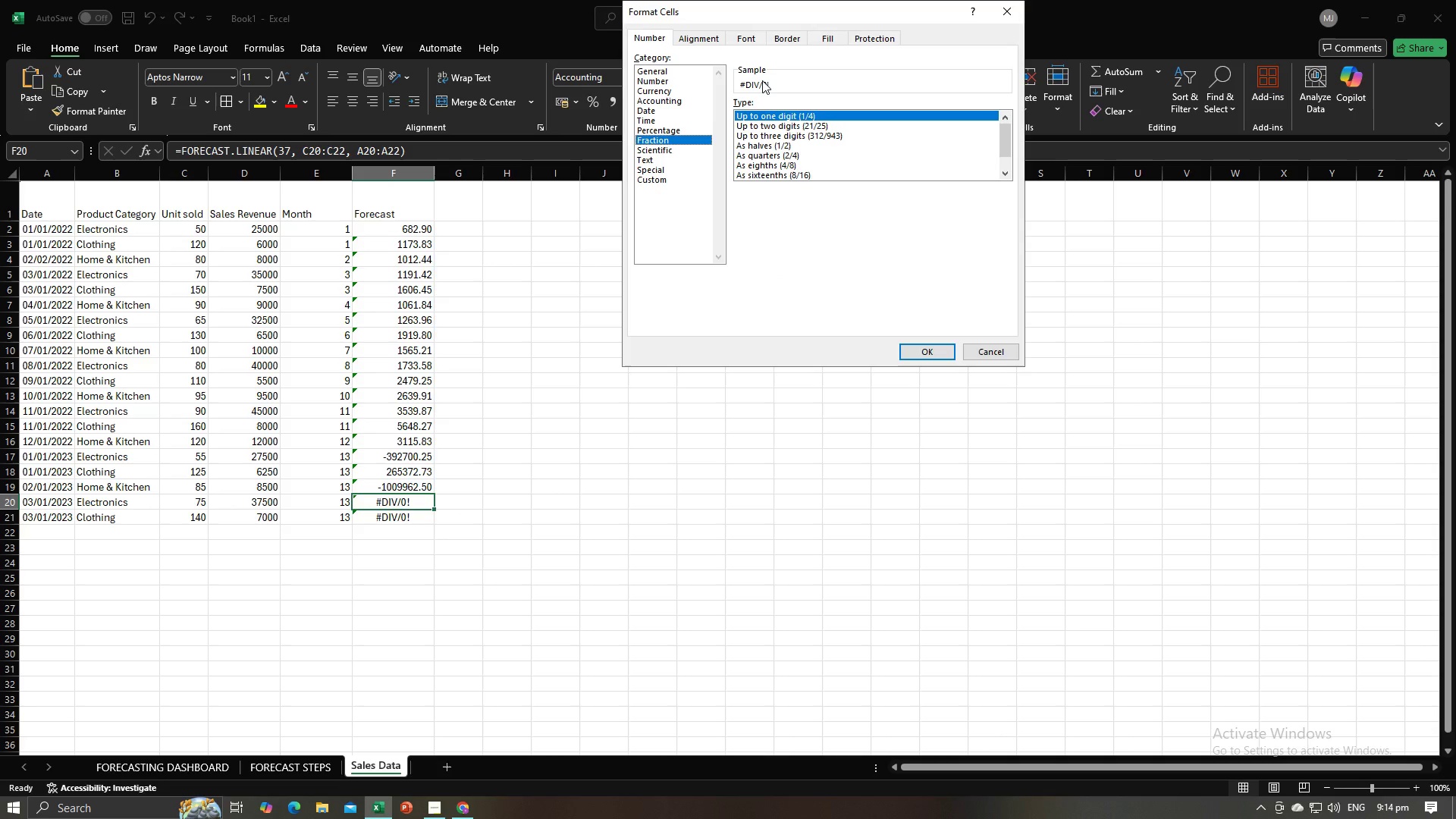 
left_click([762, 80])
 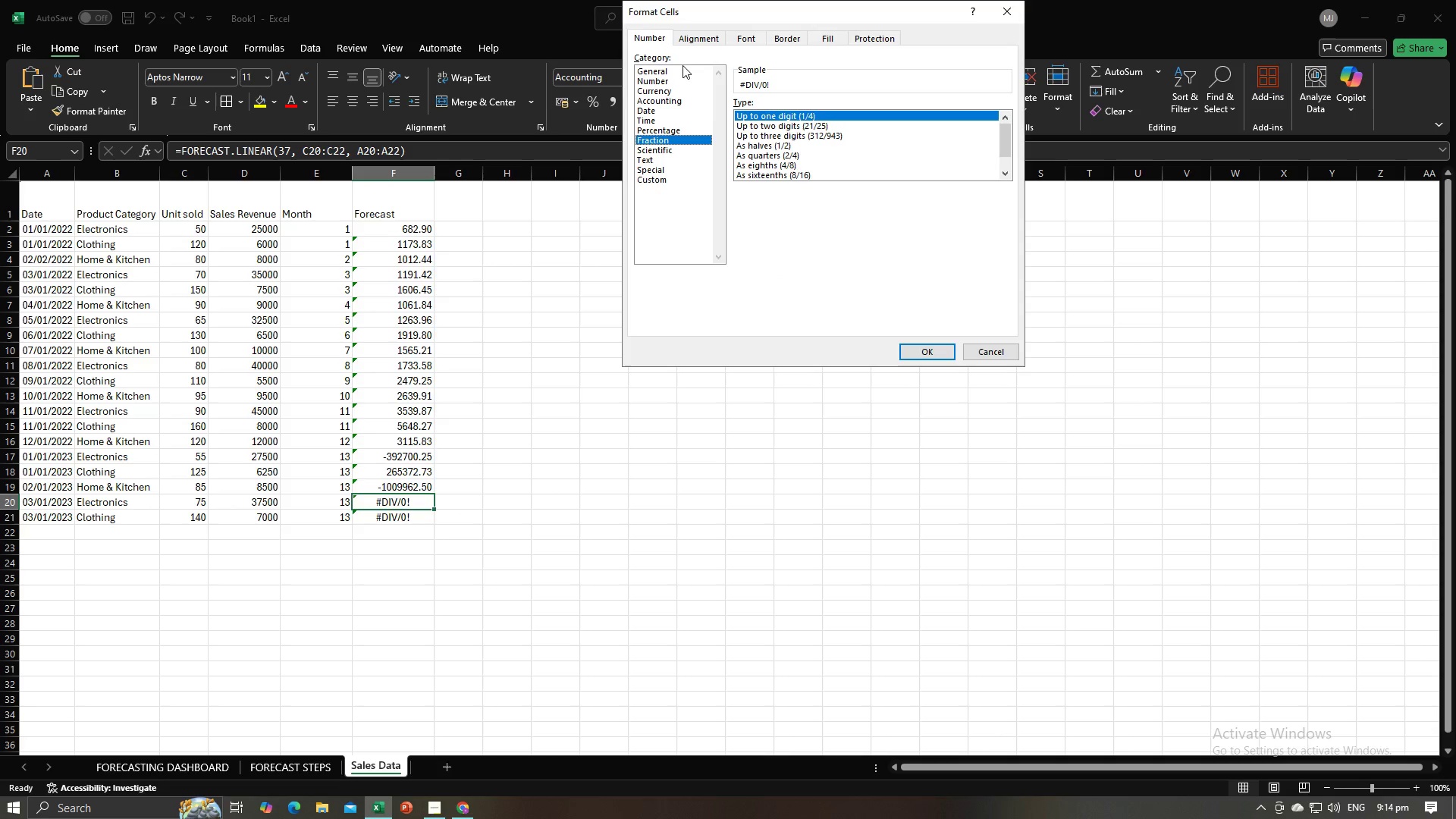 
left_click([682, 65])
 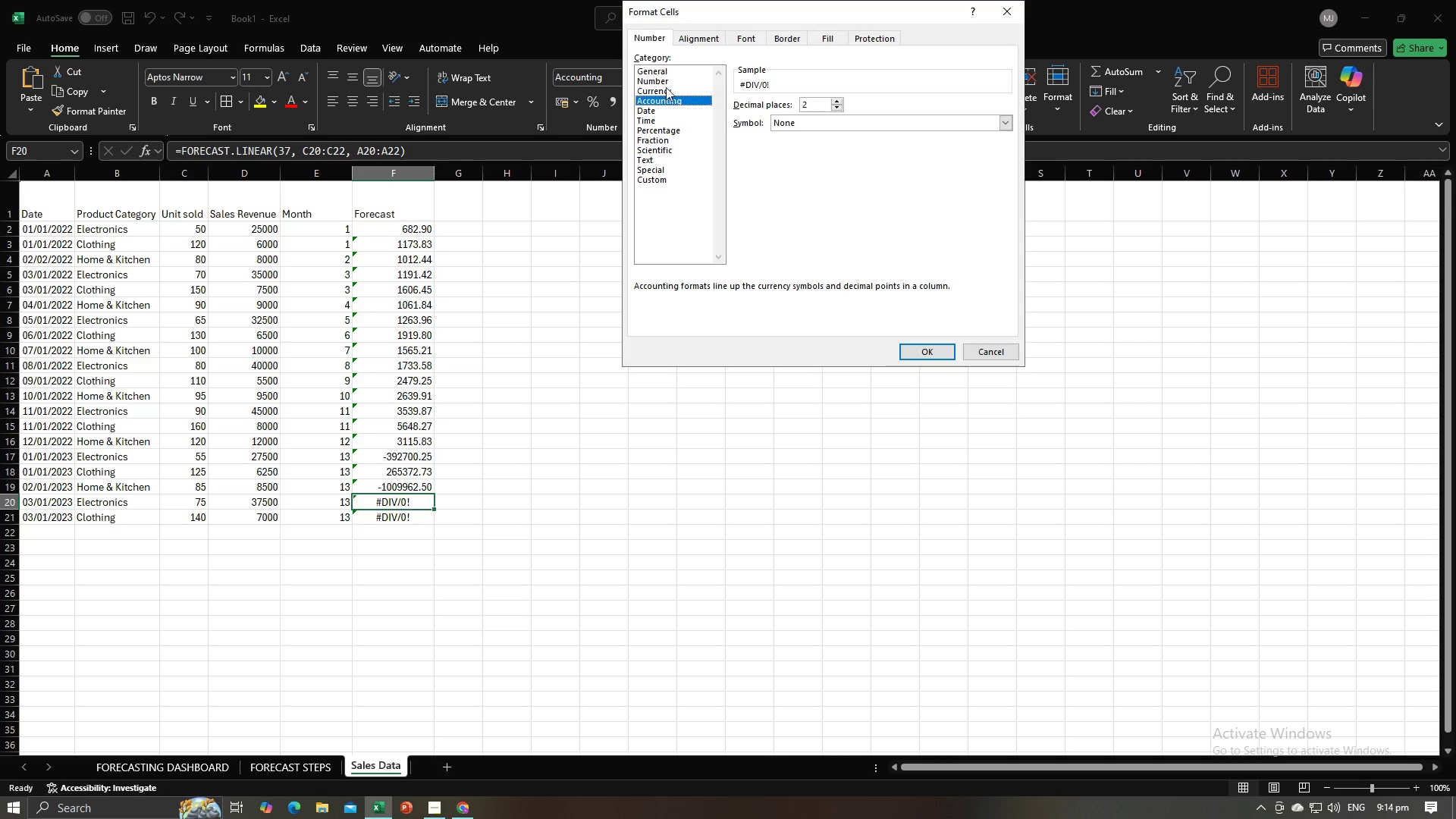 
double_click([664, 83])
 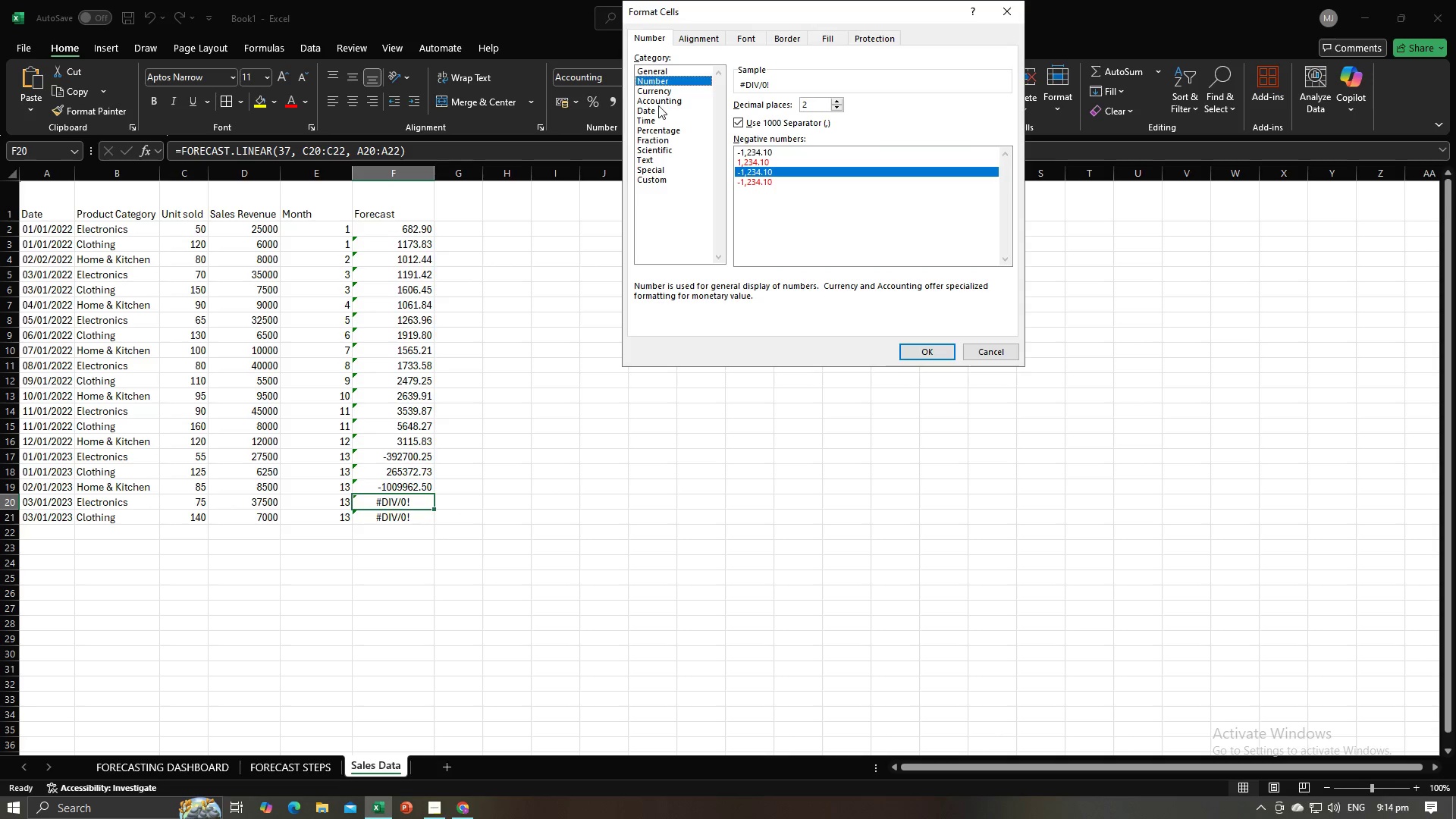 
double_click([658, 105])
 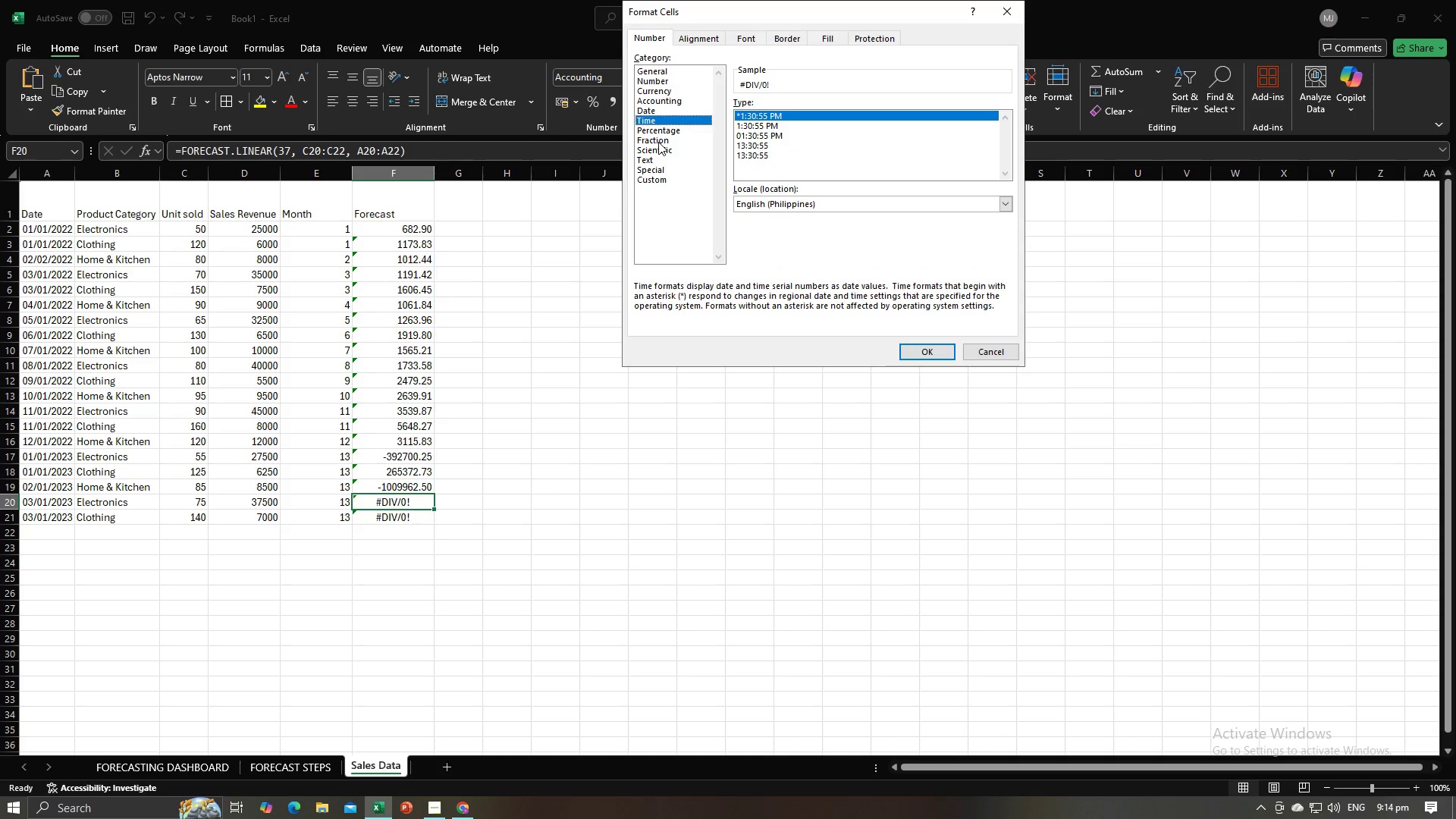 
triple_click([658, 142])
 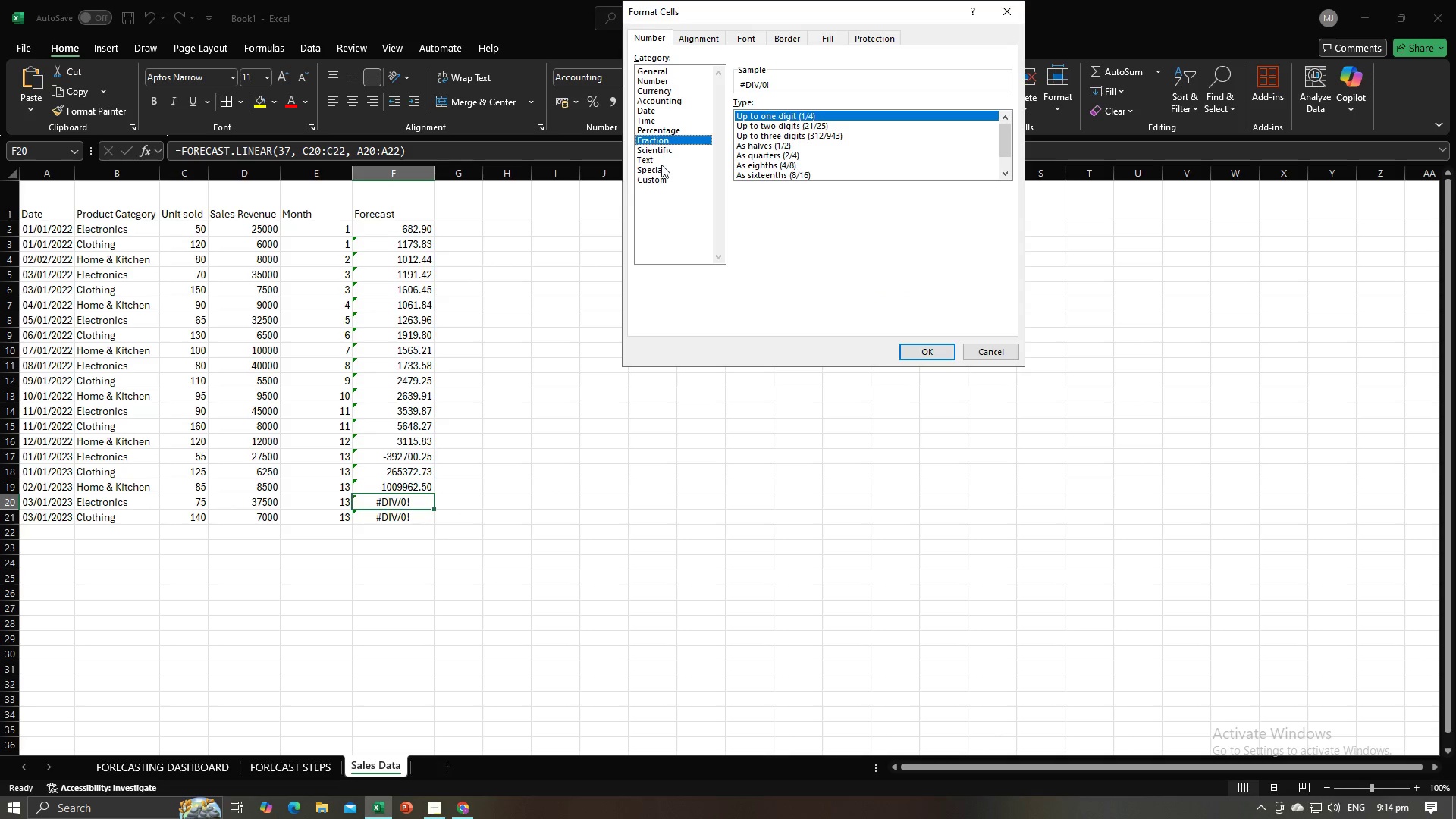 
triple_click([661, 165])
 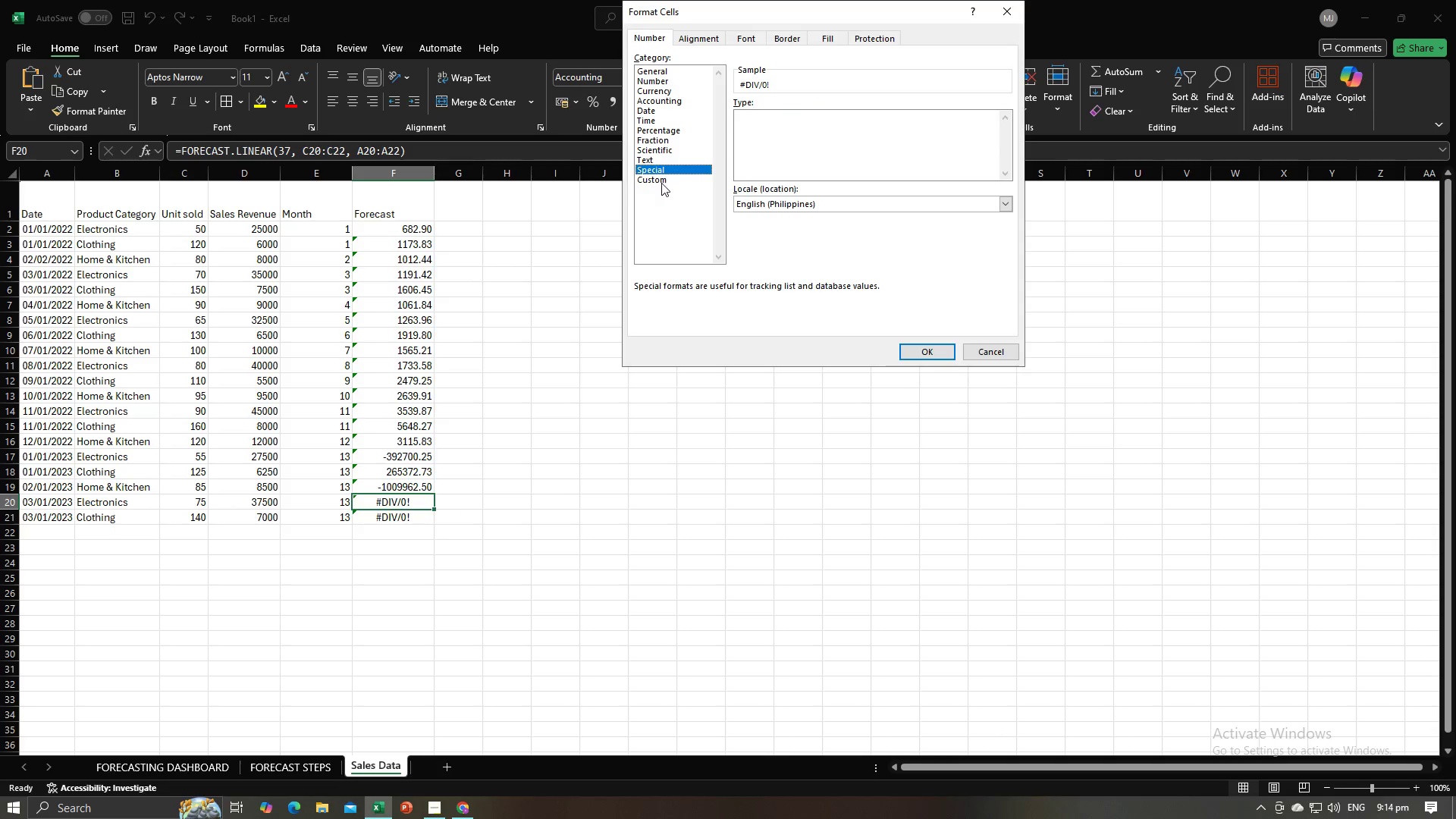 
left_click([661, 184])
 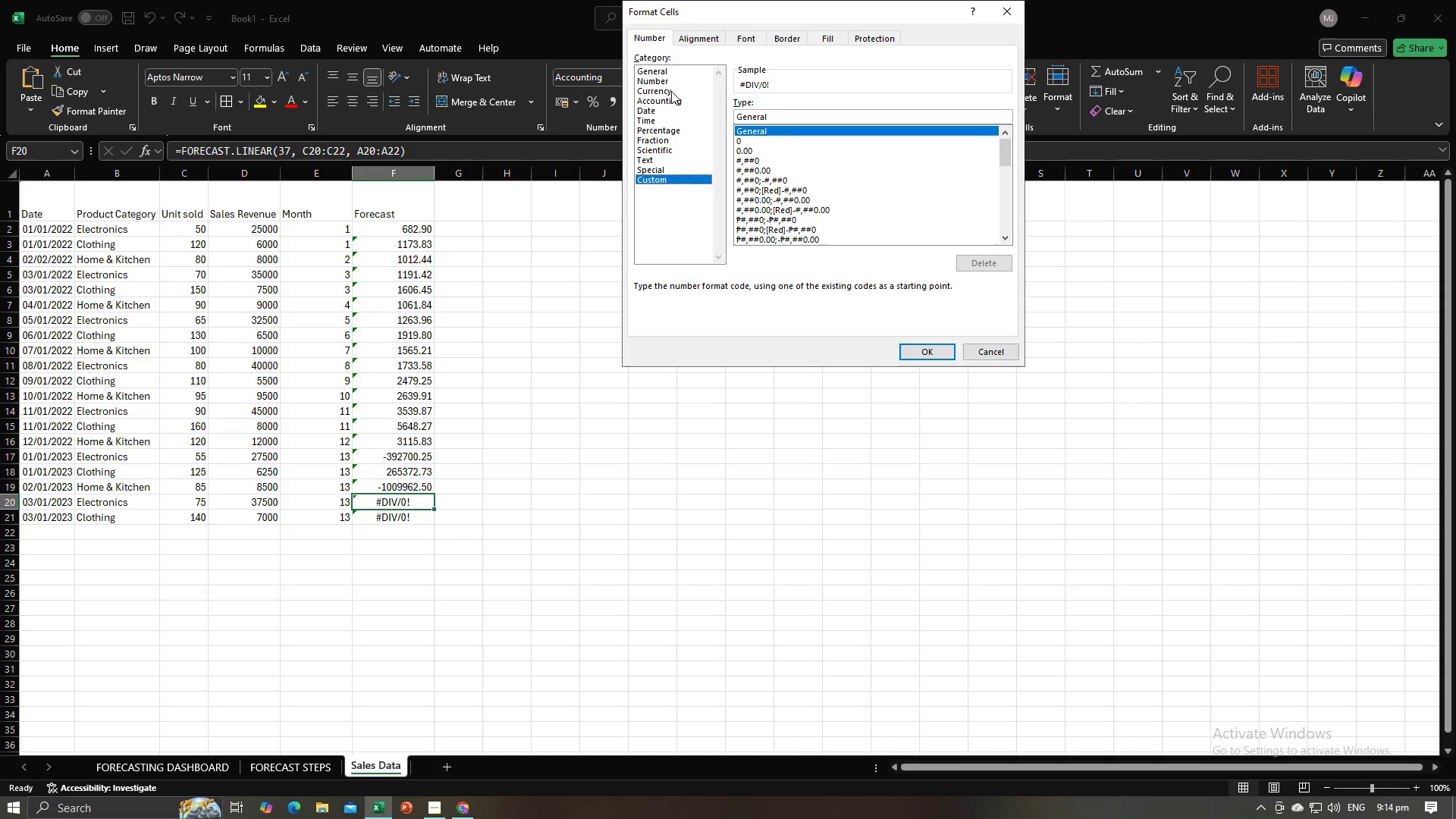 
left_click([671, 73])
 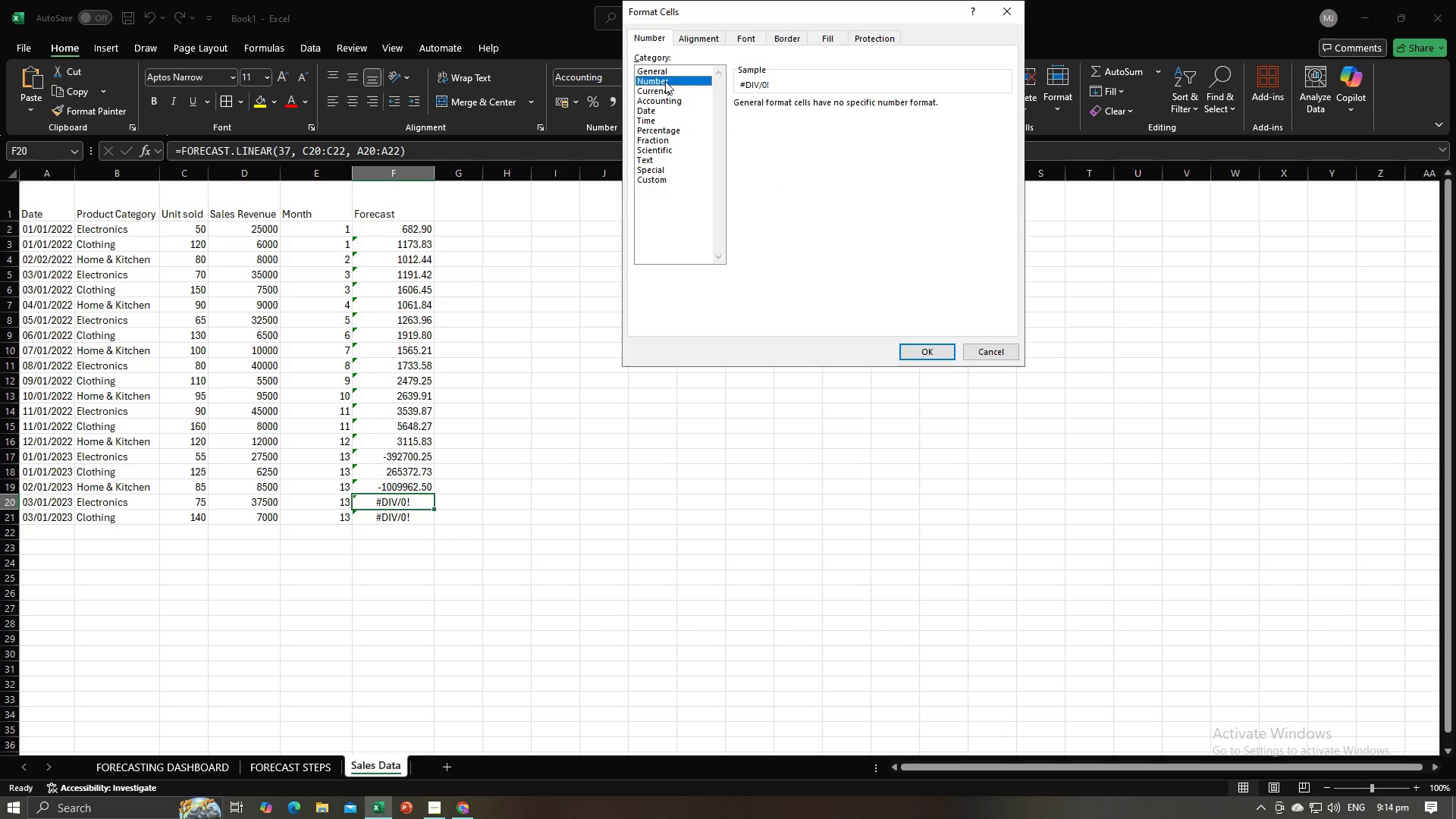 
left_click([665, 81])
 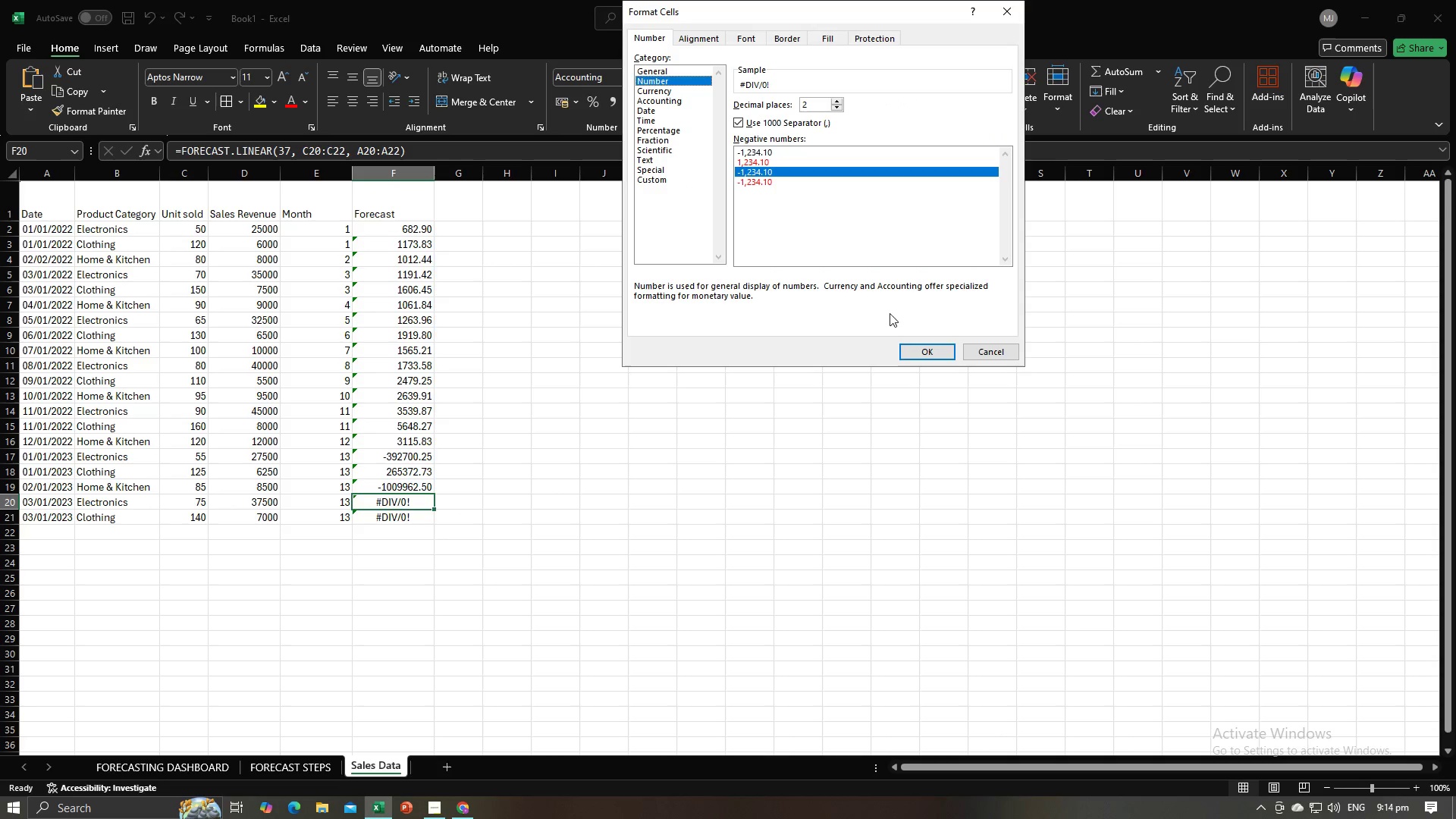 
left_click([914, 349])
 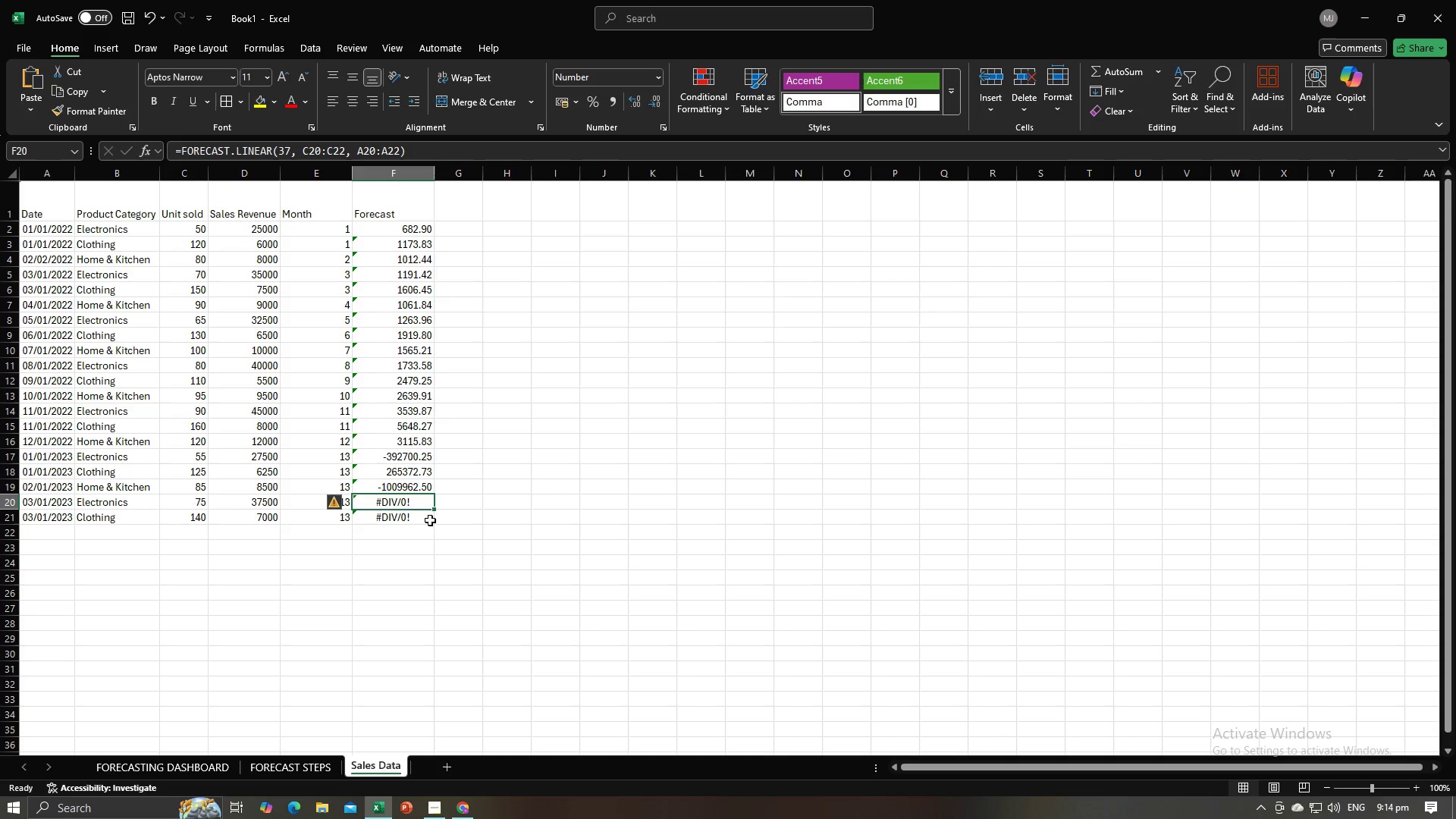 
left_click([416, 495])
 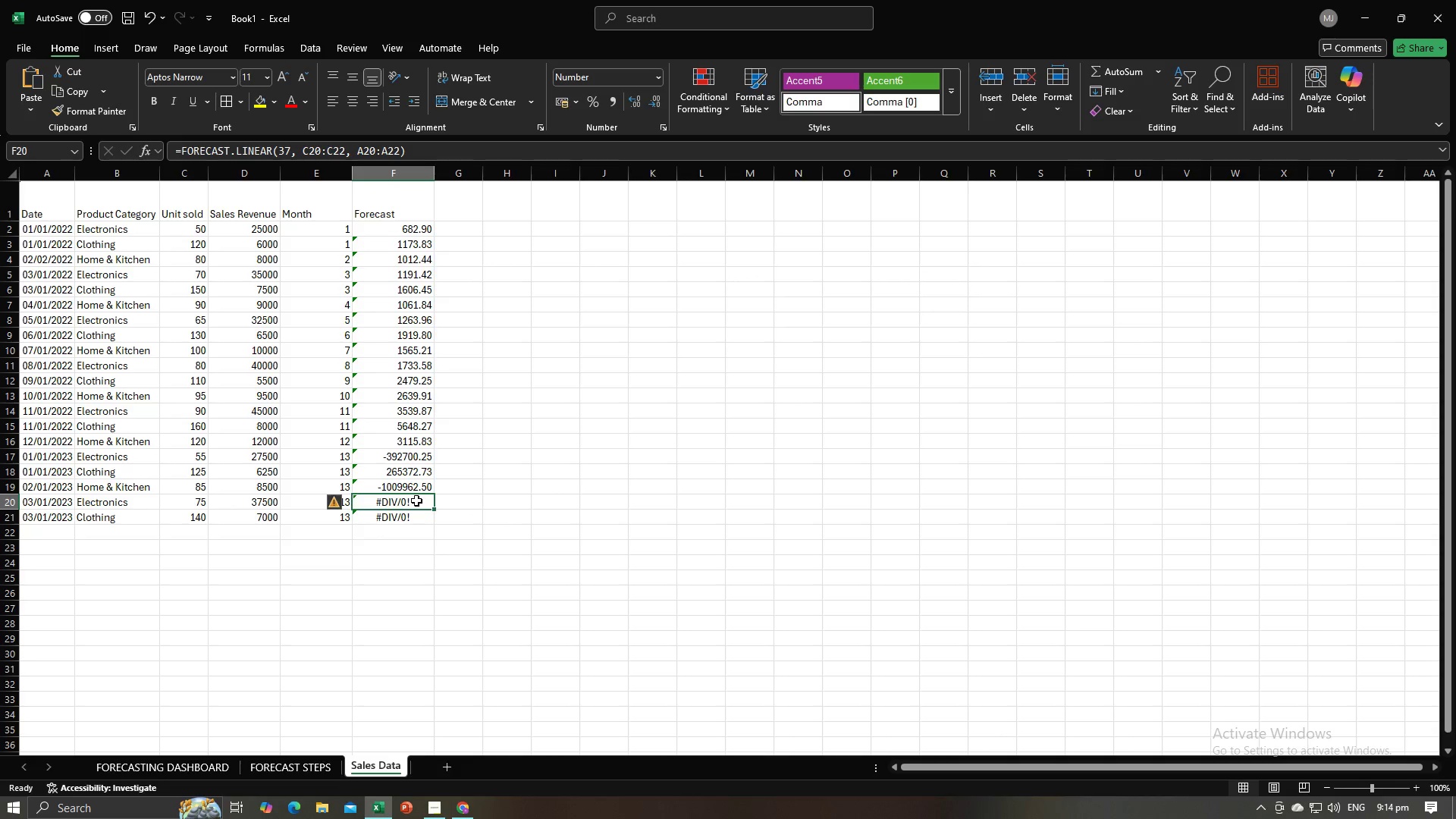 
double_click([416, 500])
 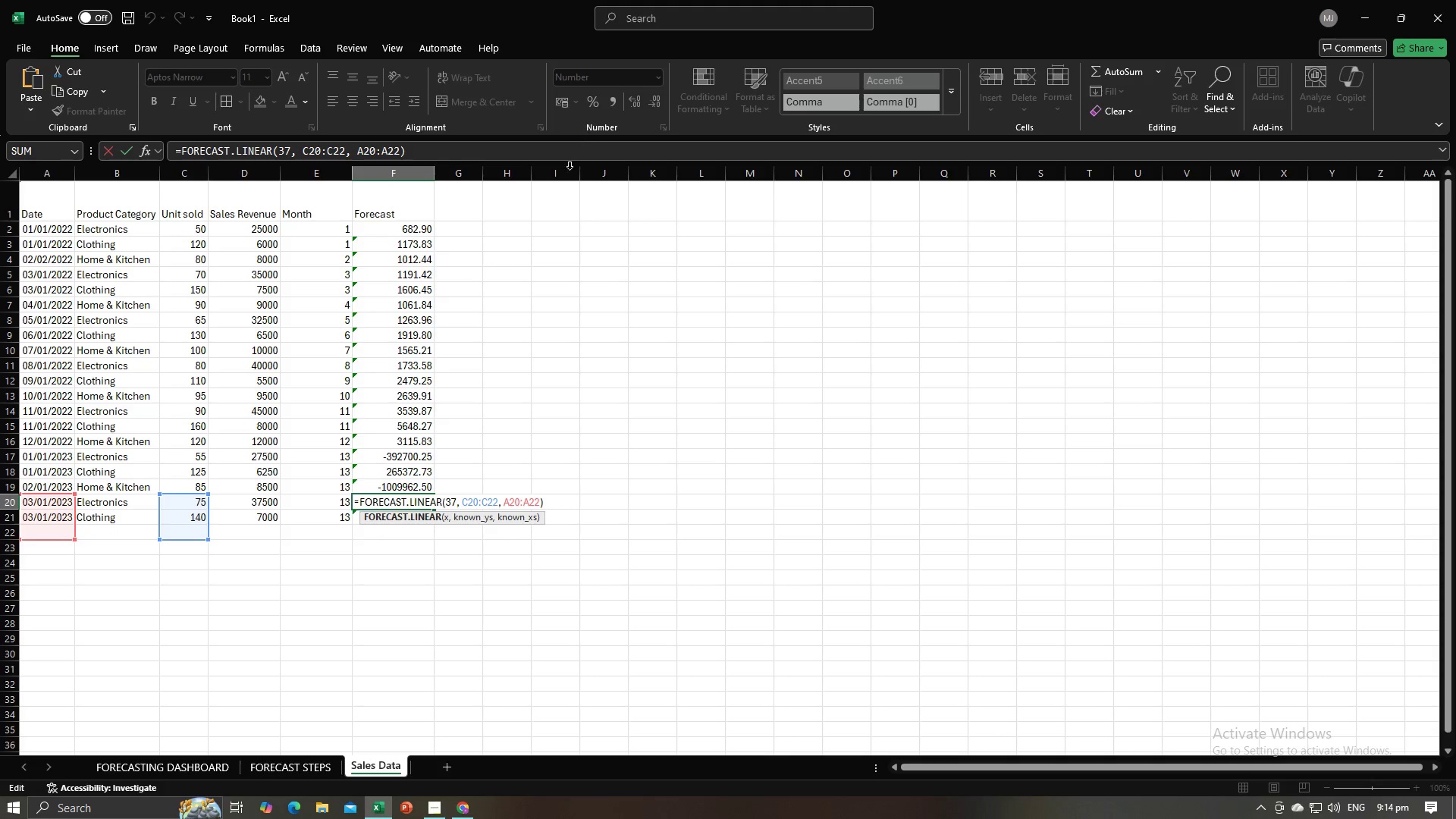 
left_click([560, 457])
 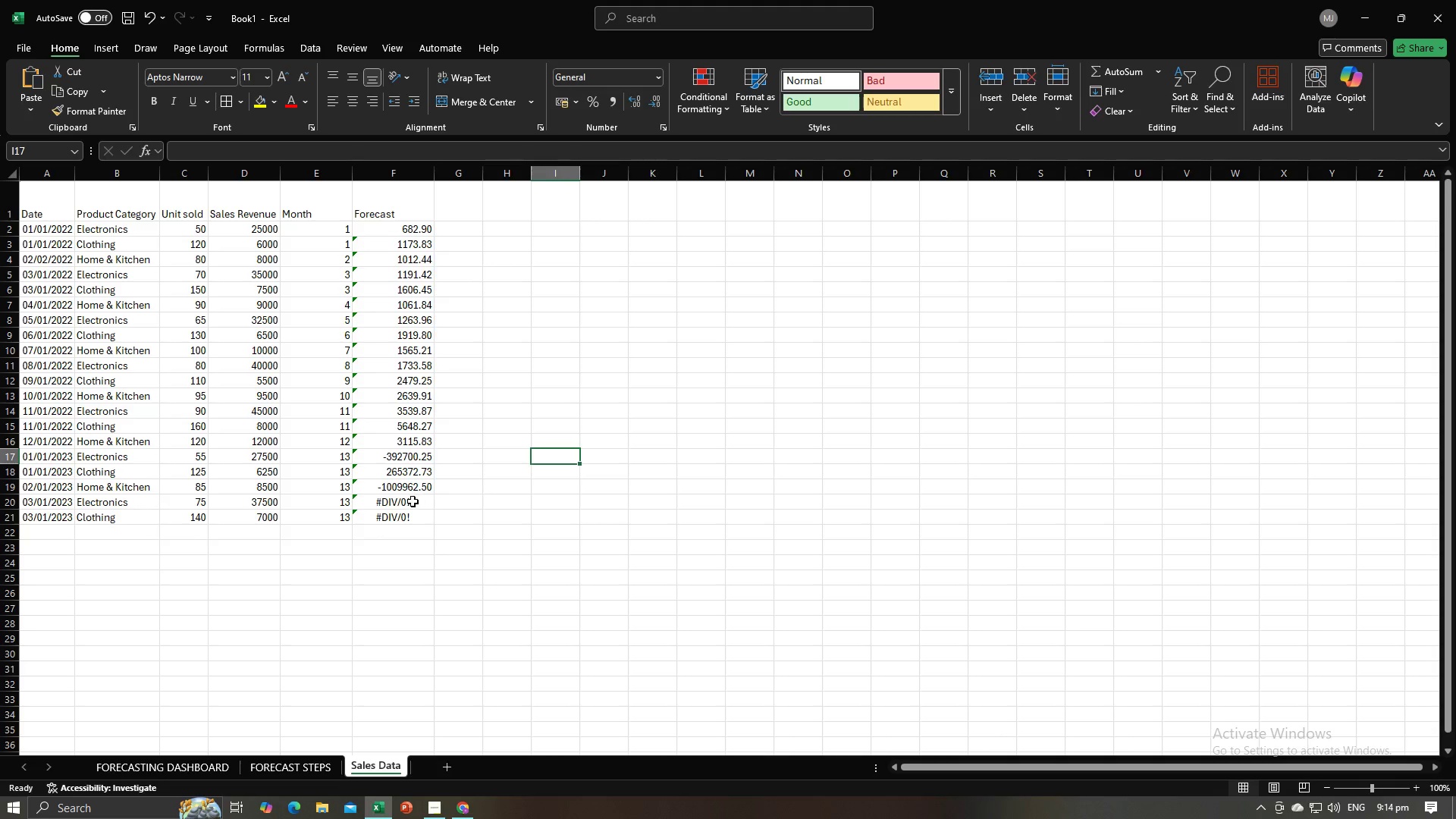 
left_click([413, 501])
 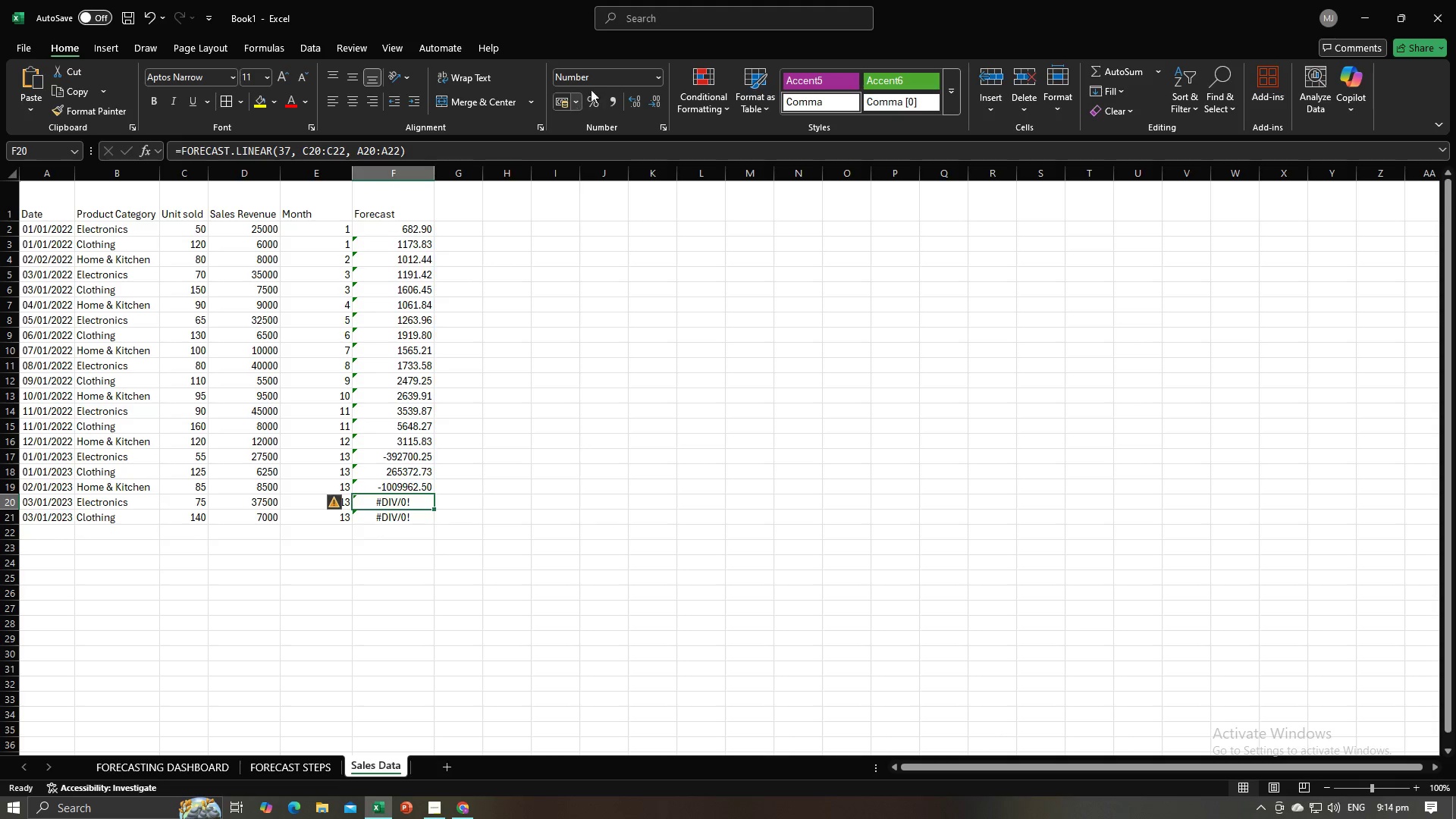 
left_click([603, 79])
 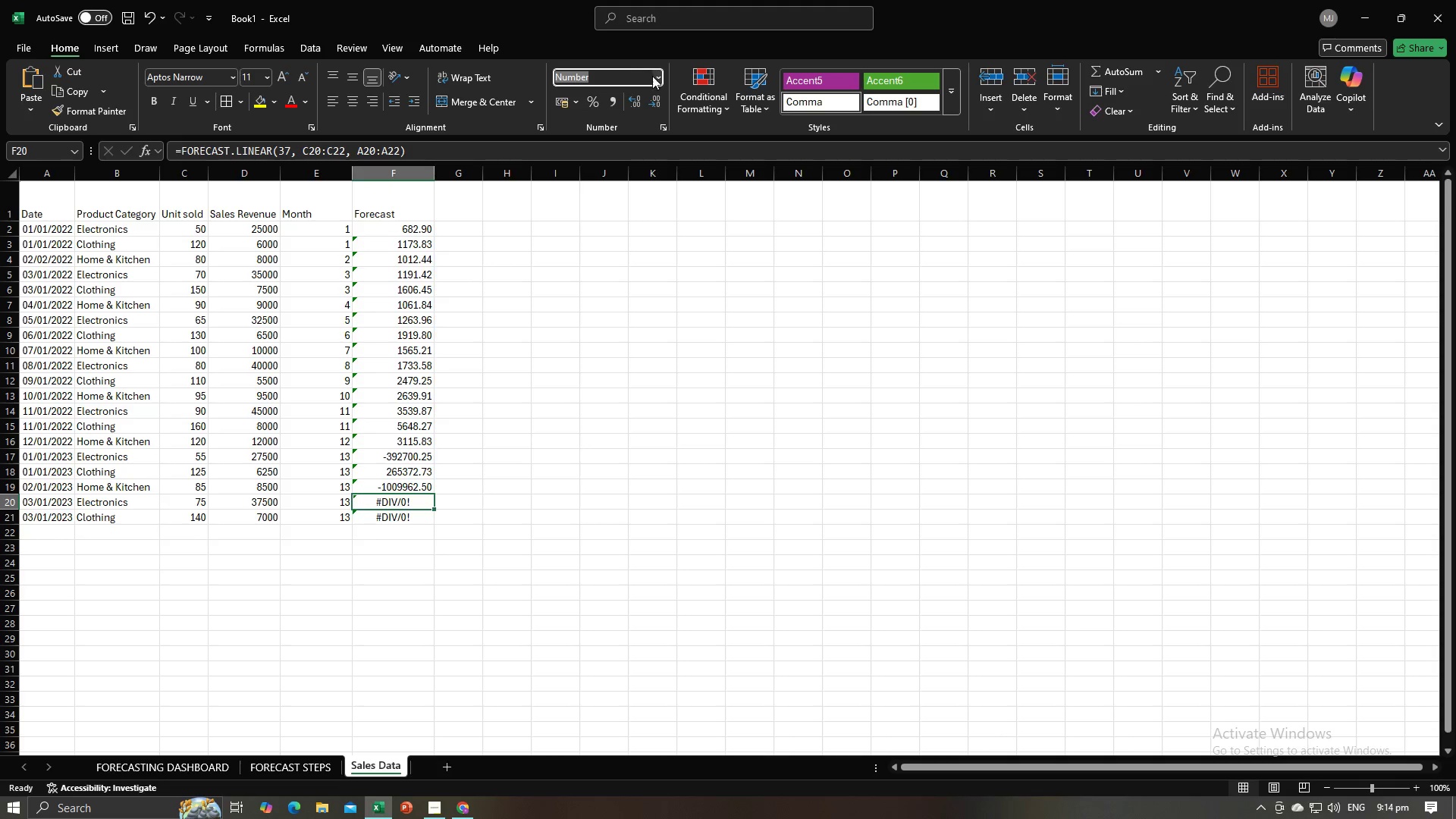 
left_click([653, 76])
 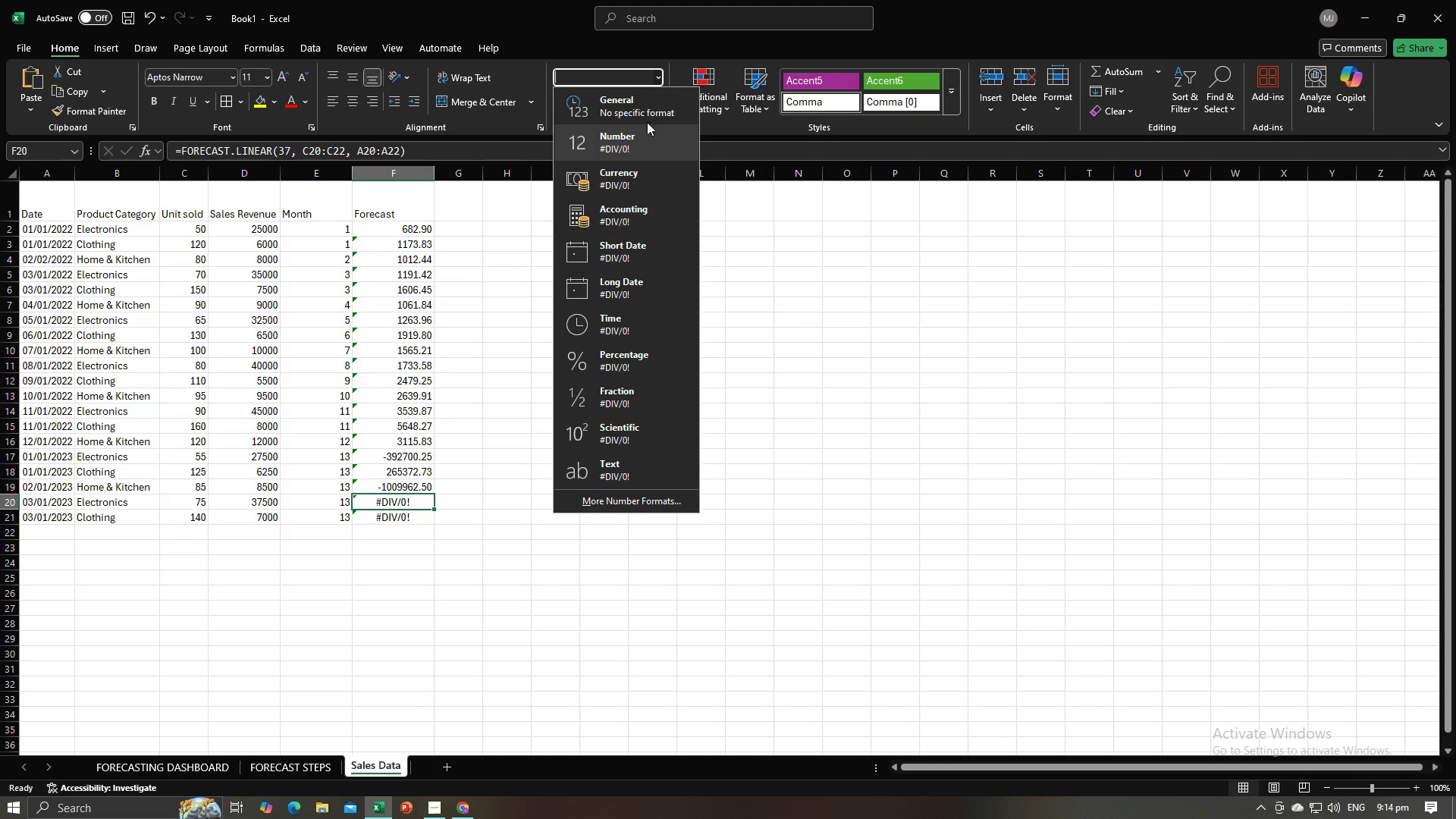 
left_click([649, 110])
 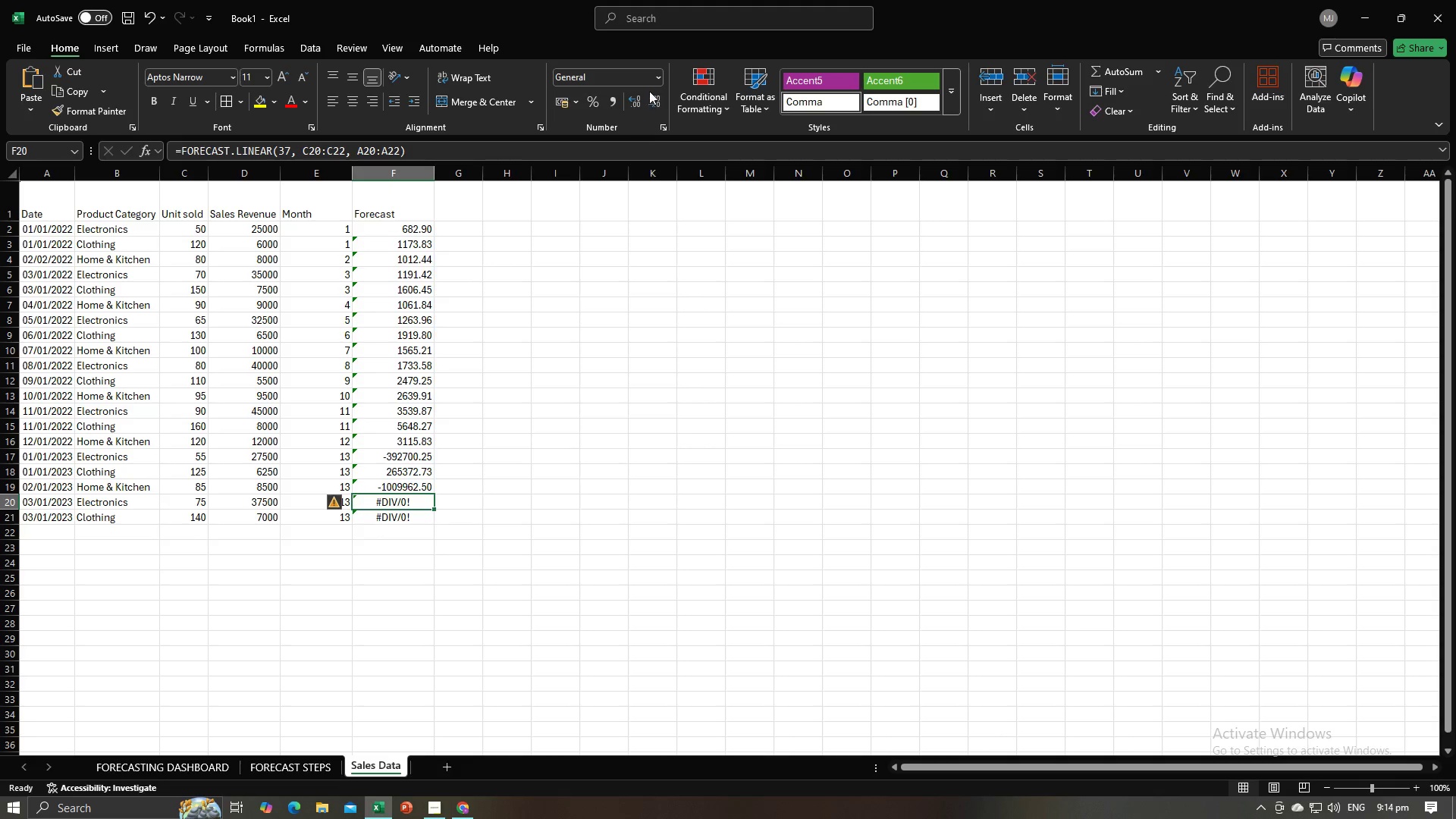 
left_click([657, 79])
 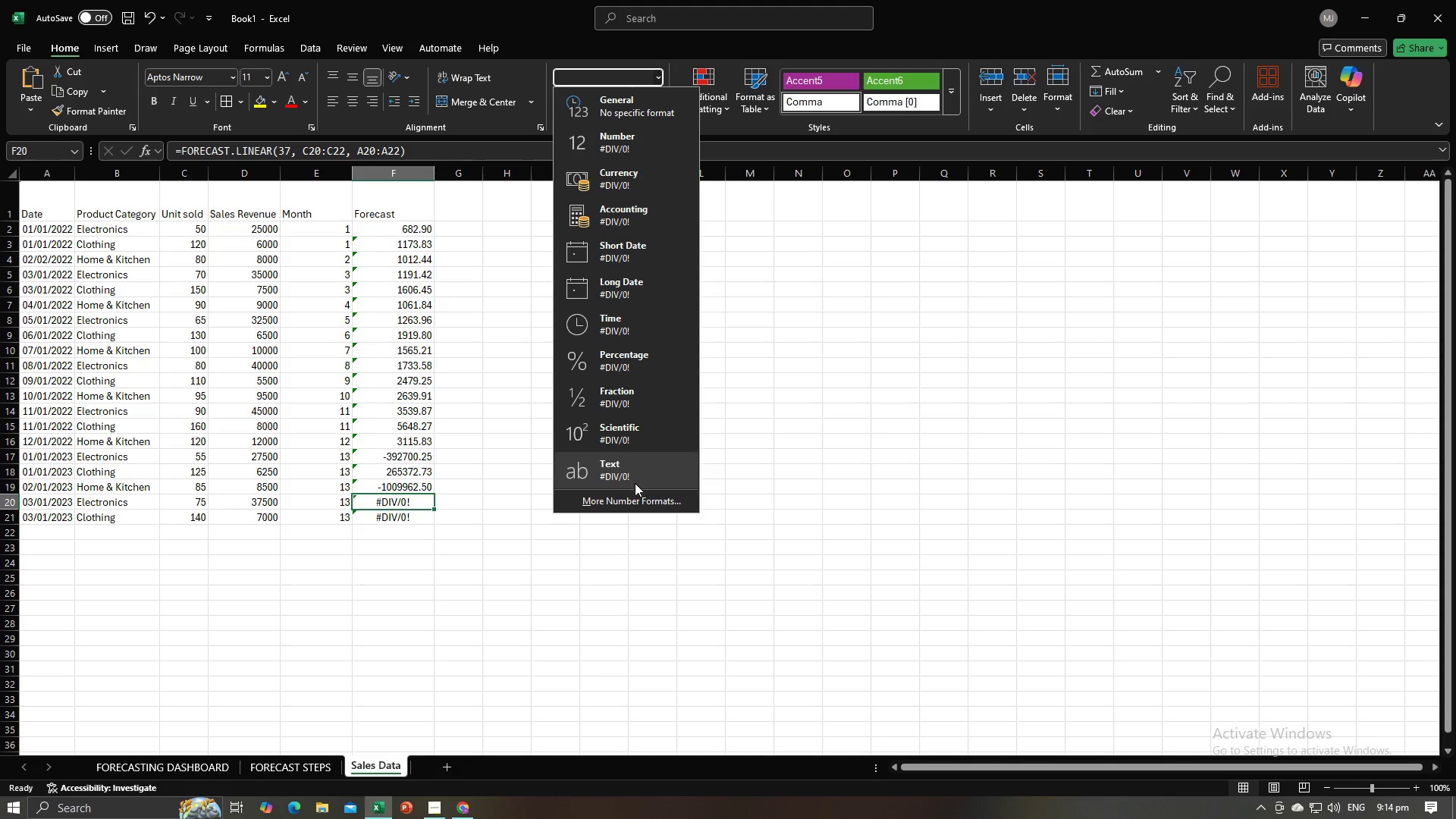 
left_click([637, 500])
 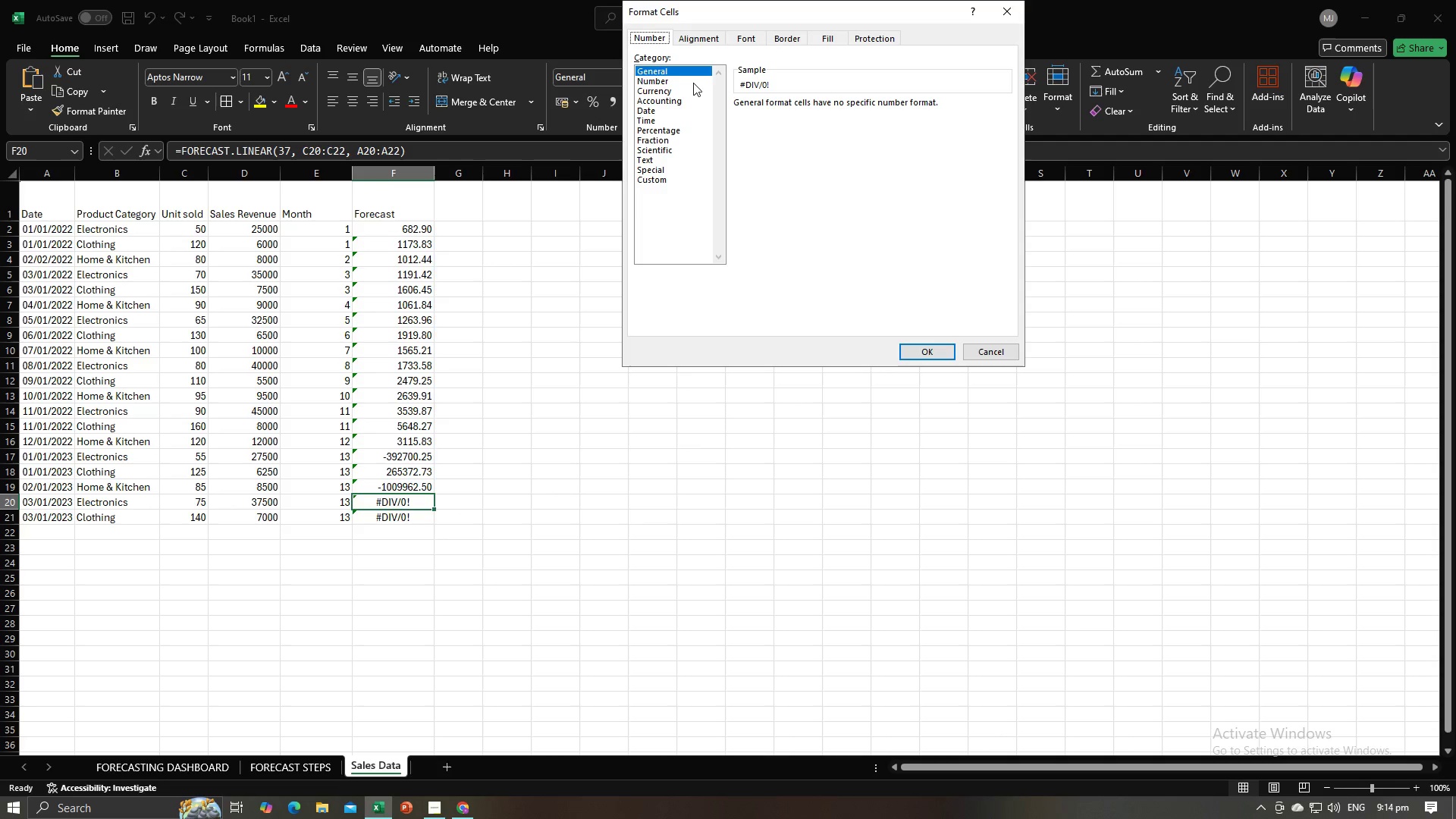 
left_click([688, 83])
 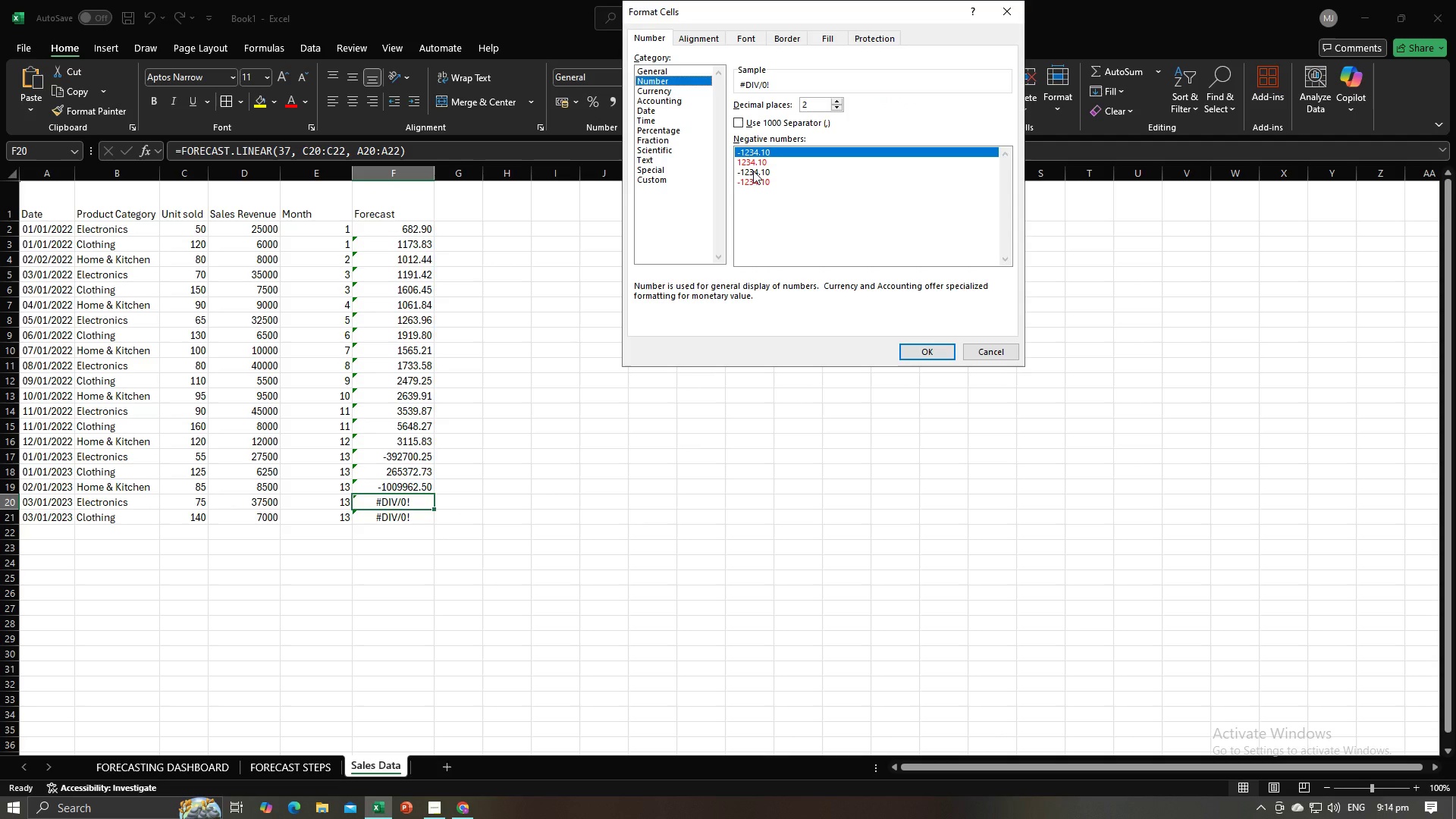 
left_click([753, 171])
 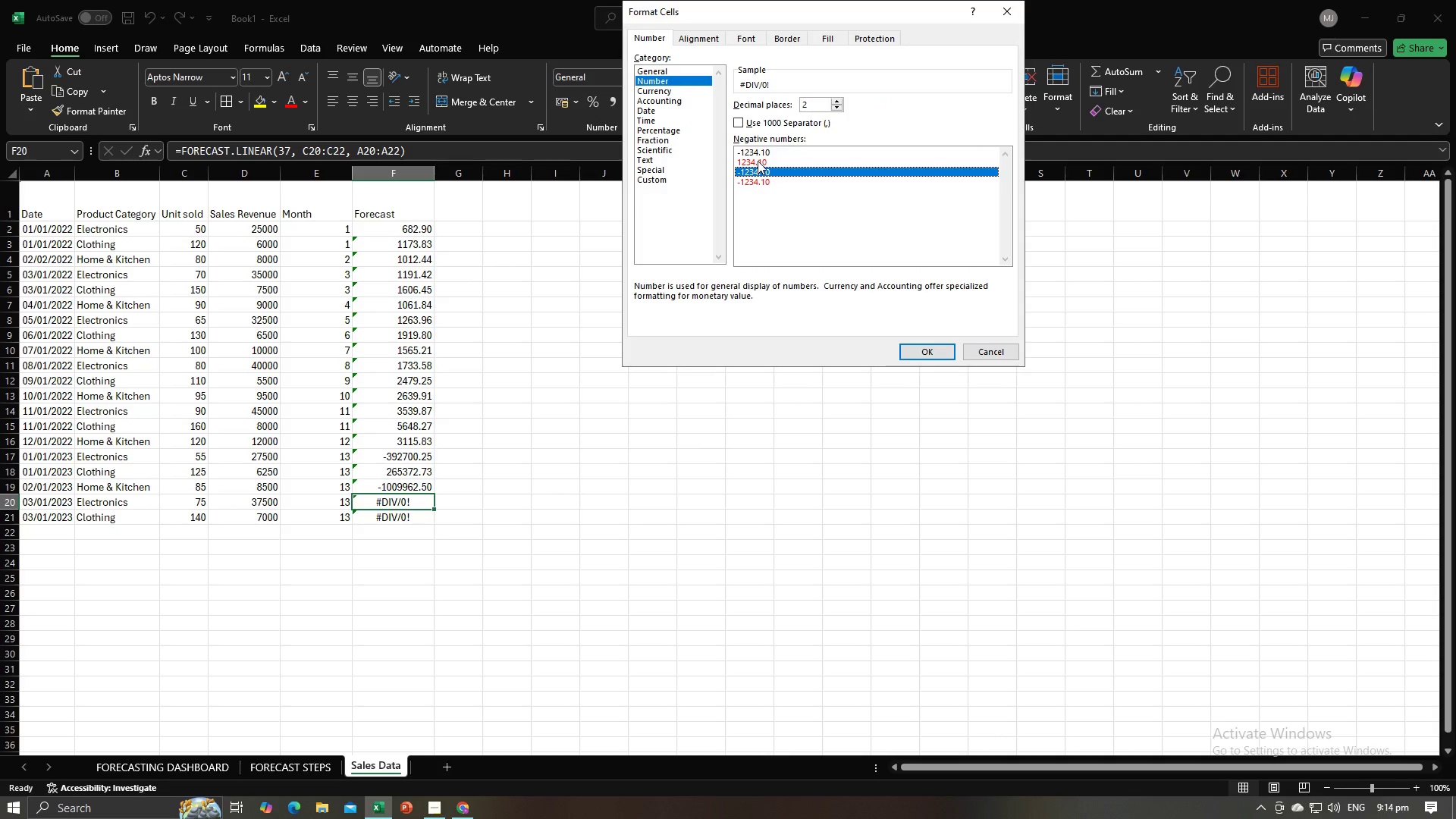 
left_click([758, 159])
 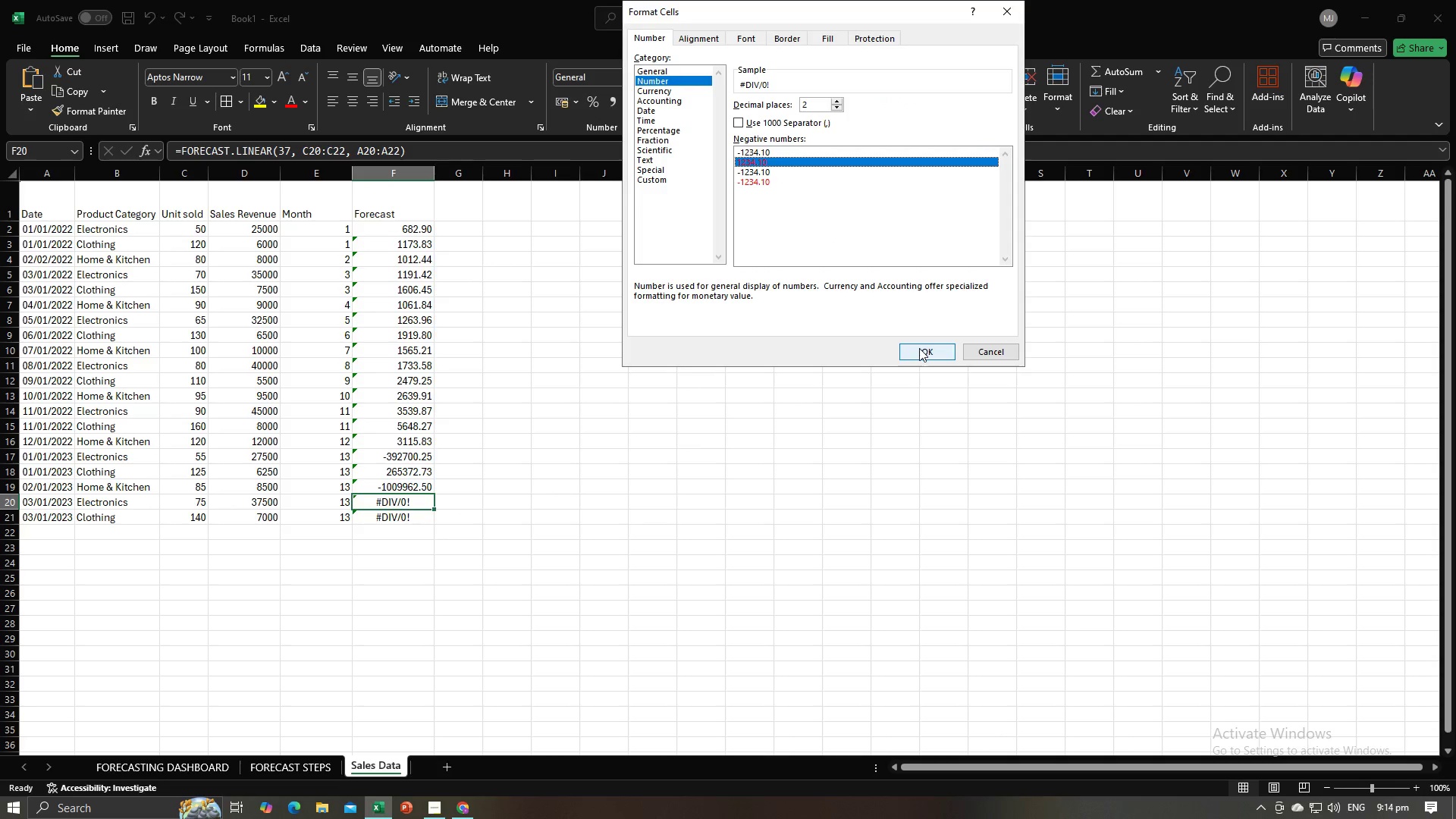 
left_click([919, 348])
 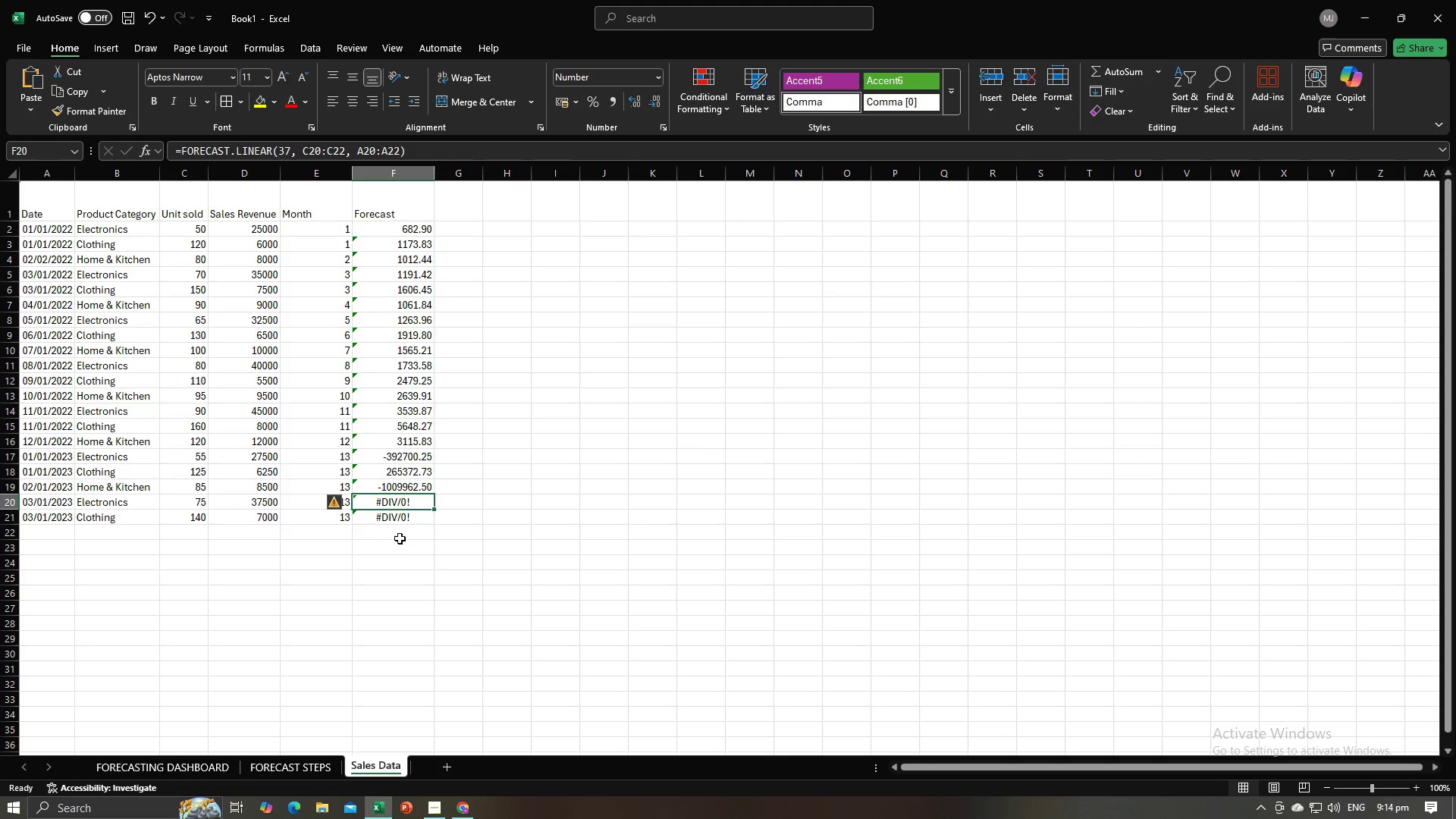 
left_click([416, 523])
 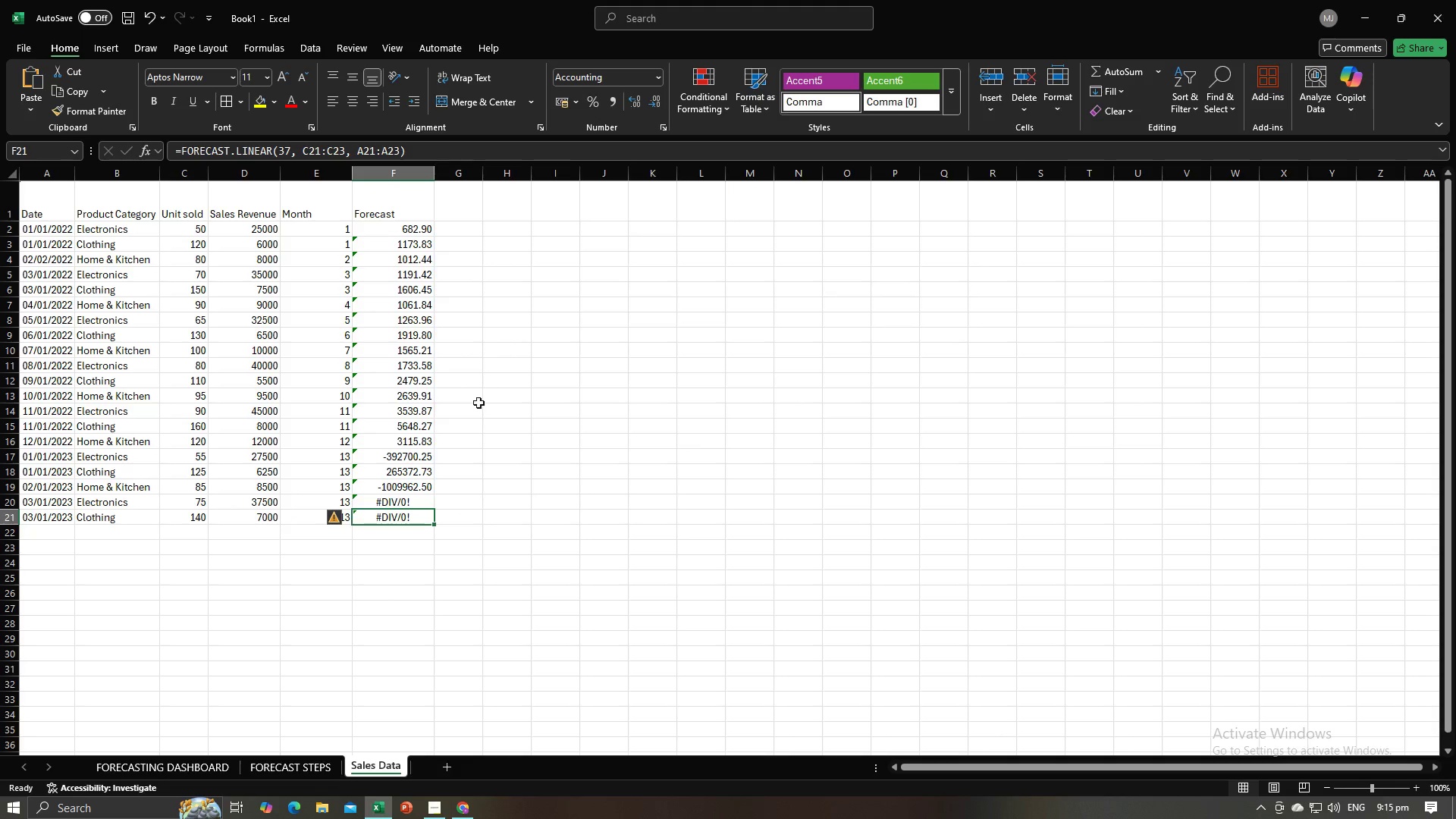 
left_click([507, 535])
 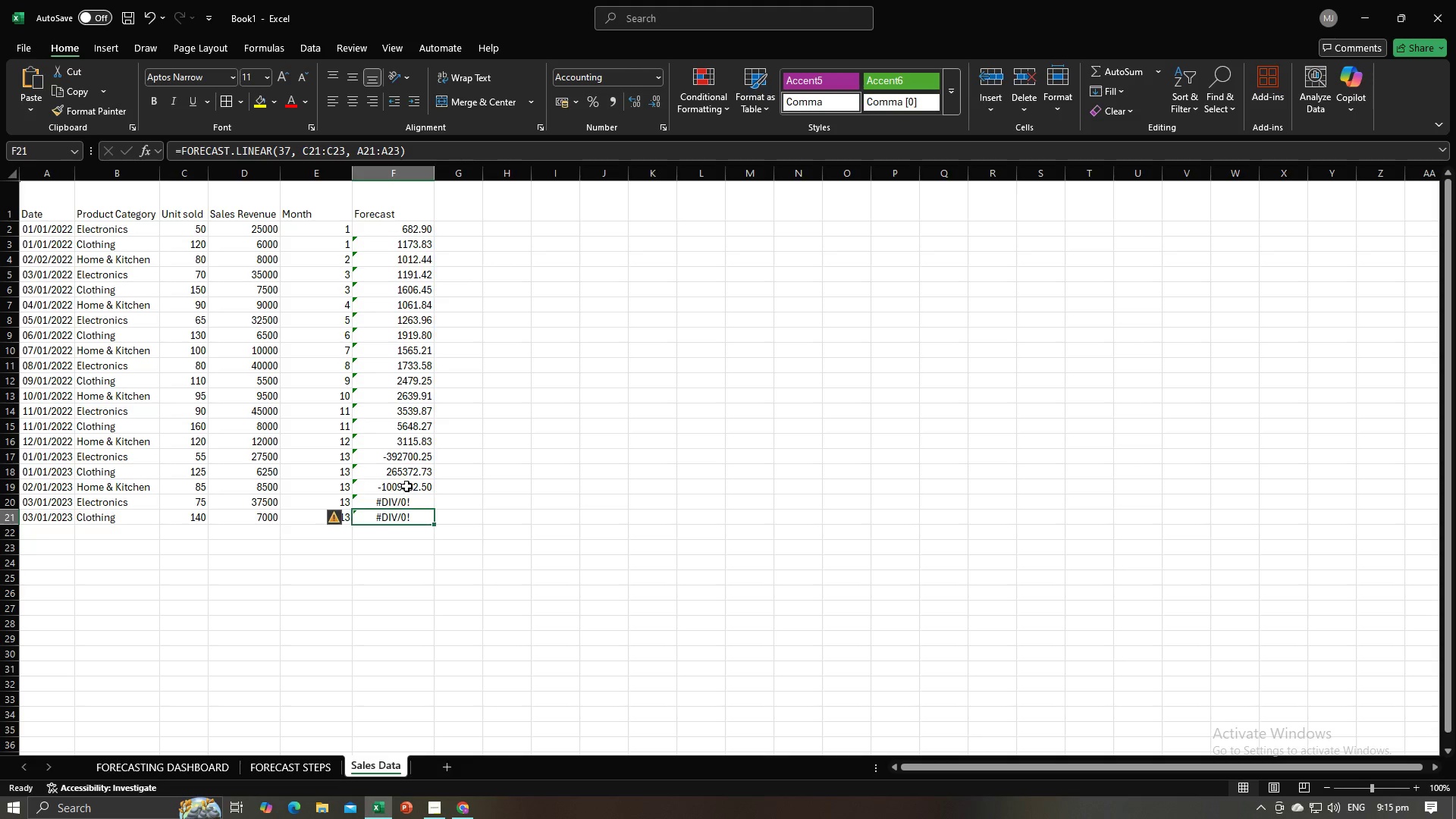 
double_click([406, 484])
 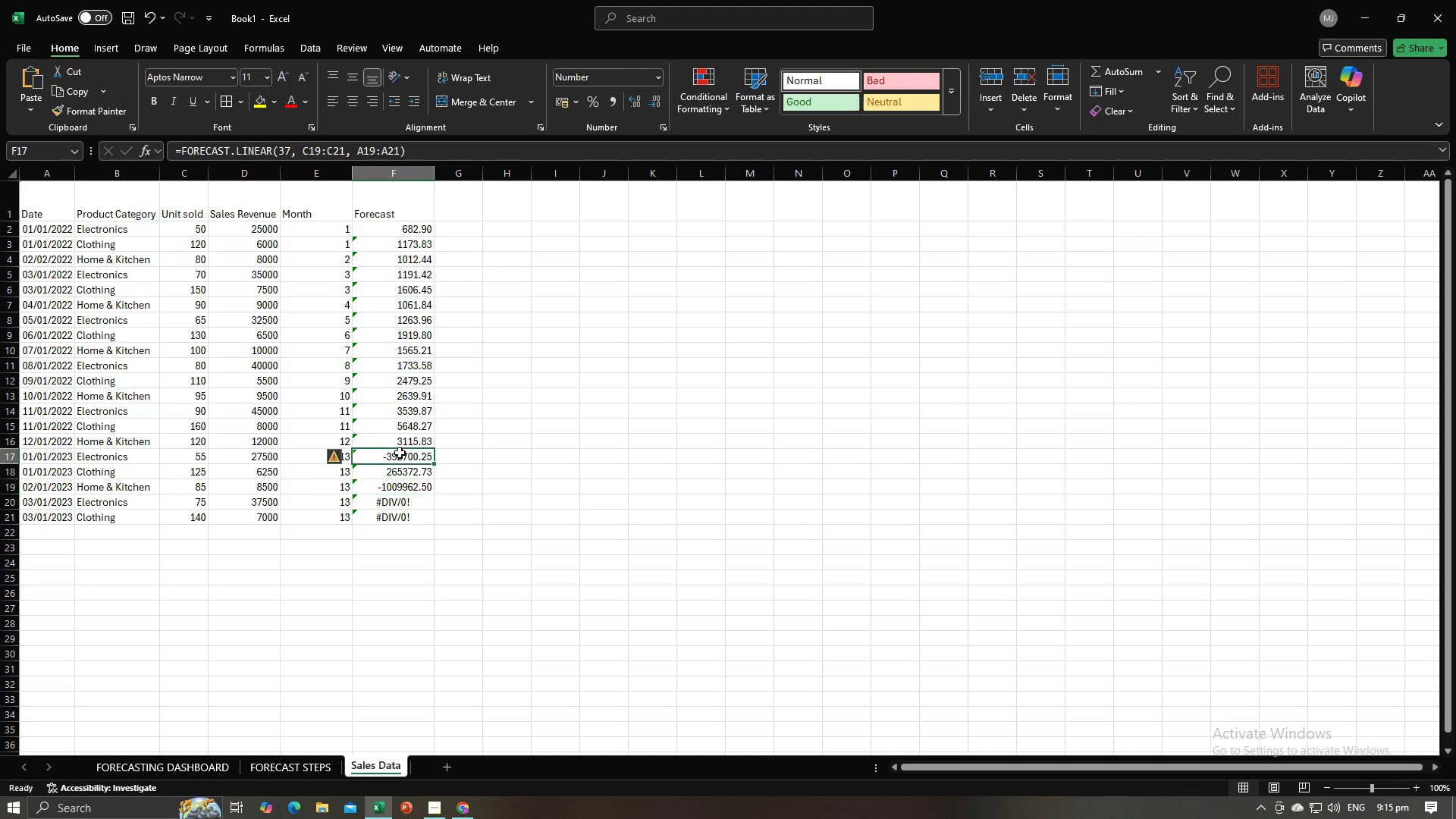 
left_click([400, 453])
 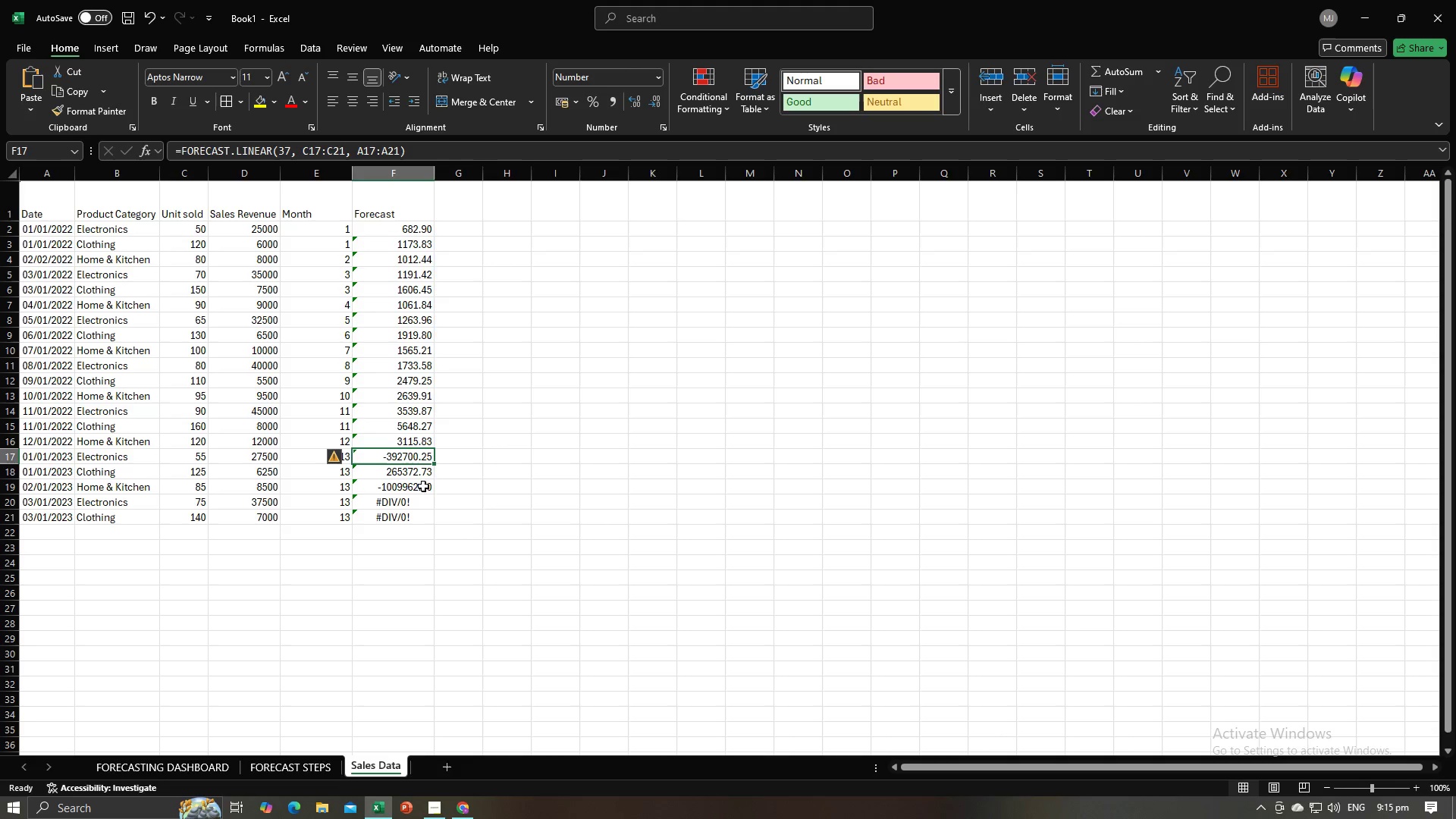 
left_click_drag(start_coordinate=[417, 500], to_coordinate=[413, 516])
 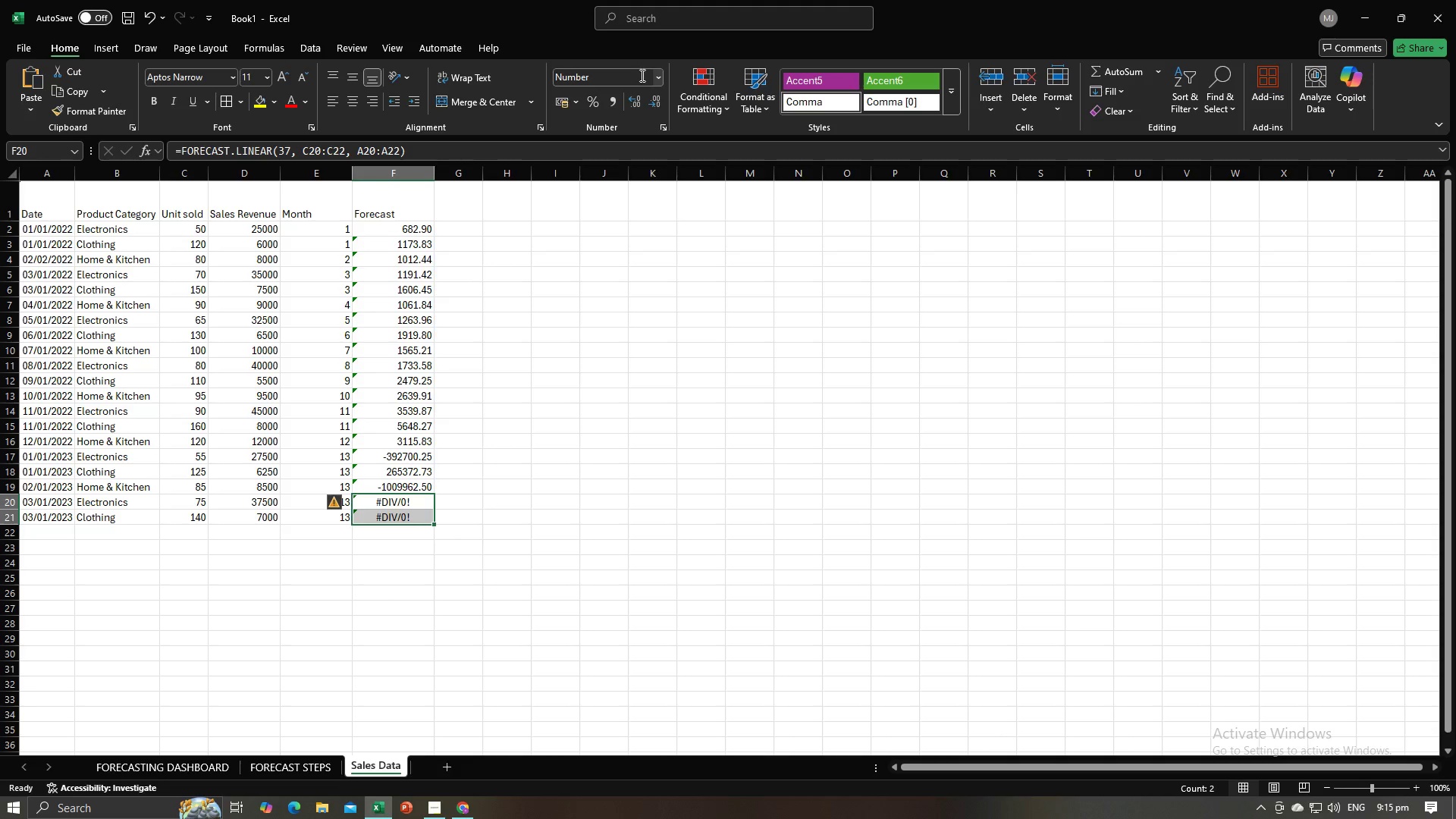 
left_click([641, 75])
 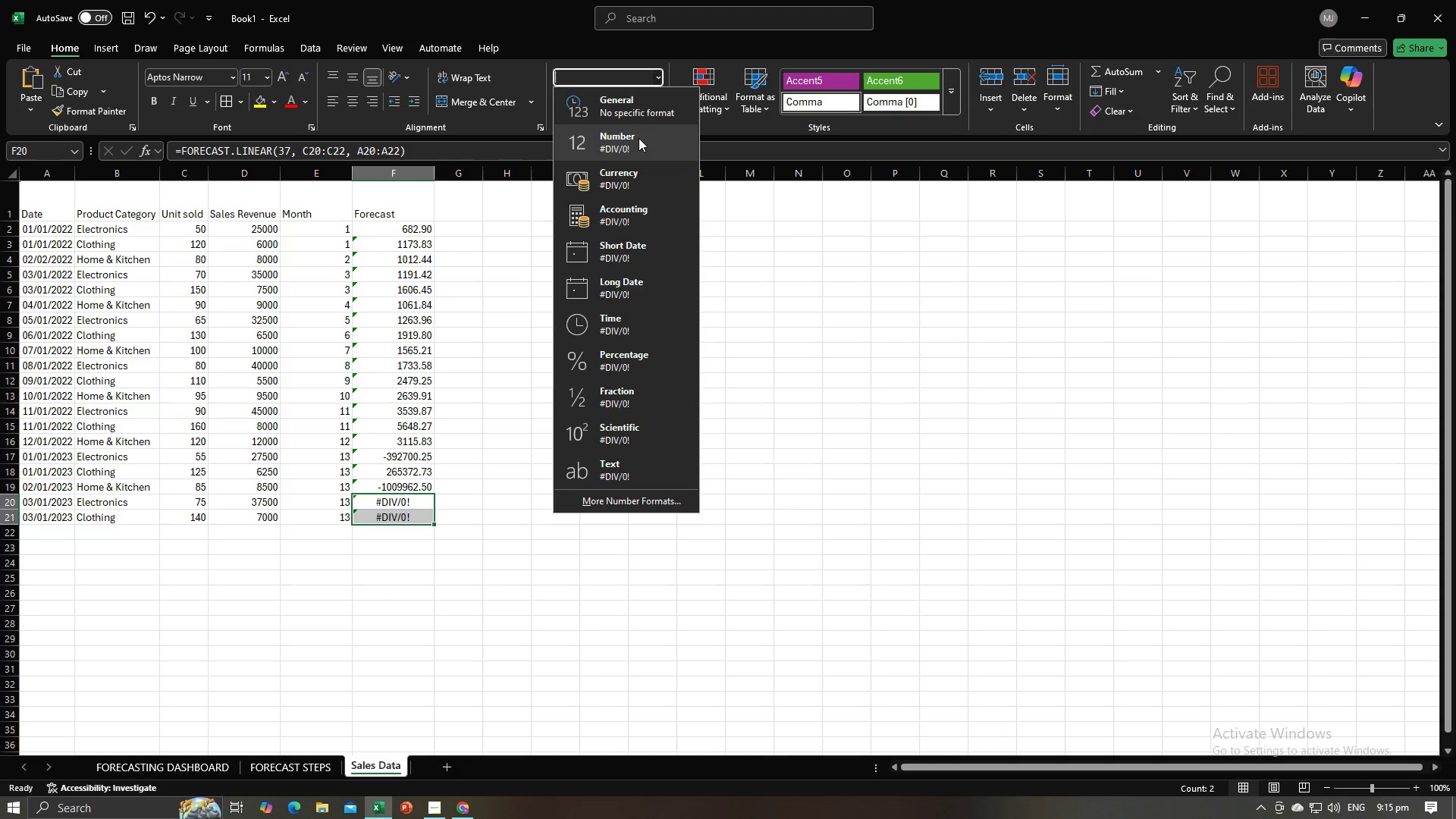 
left_click([639, 138])
 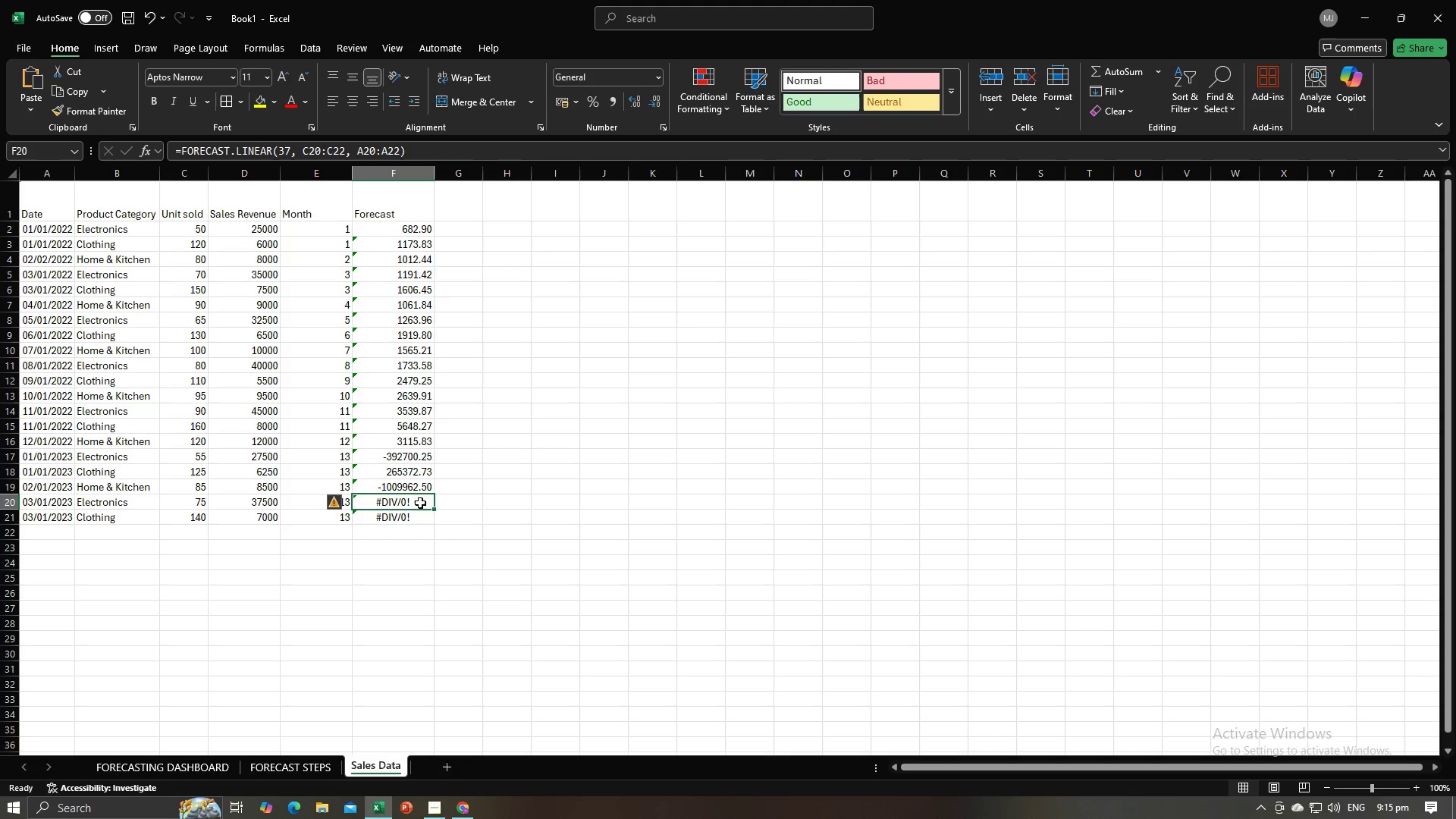 
double_click([411, 522])
 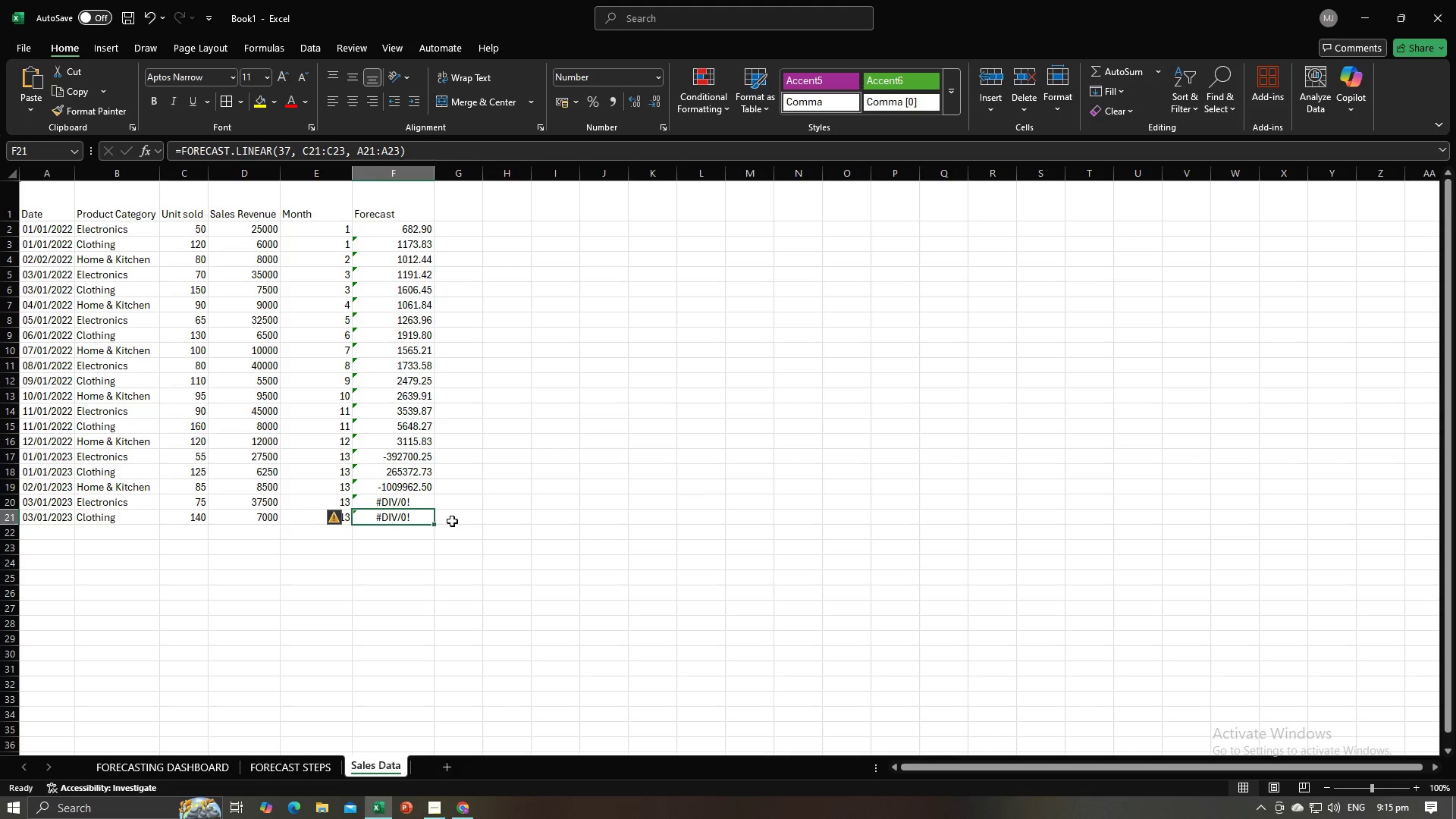 
triple_click([453, 520])
 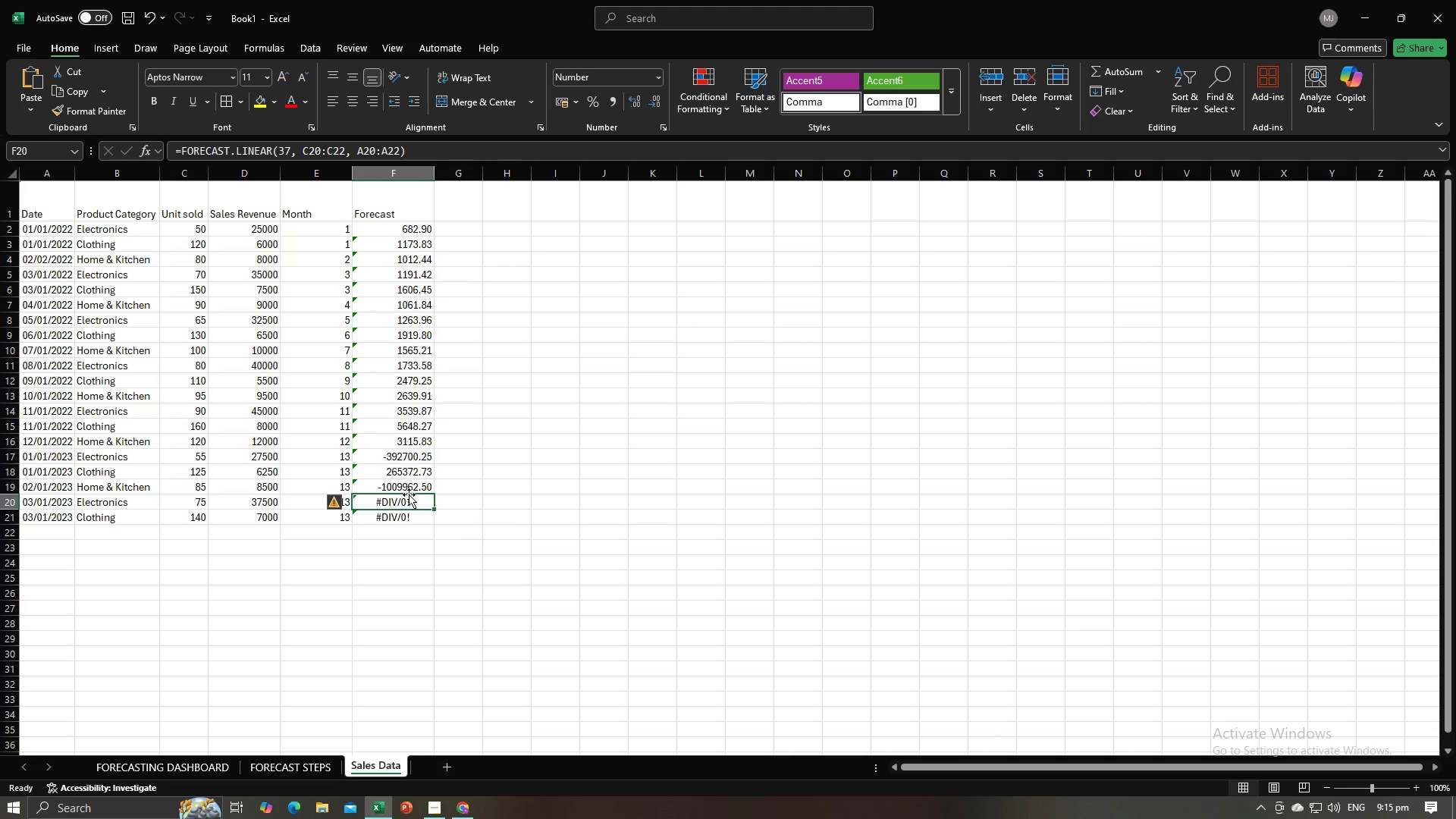 
double_click([409, 493])
 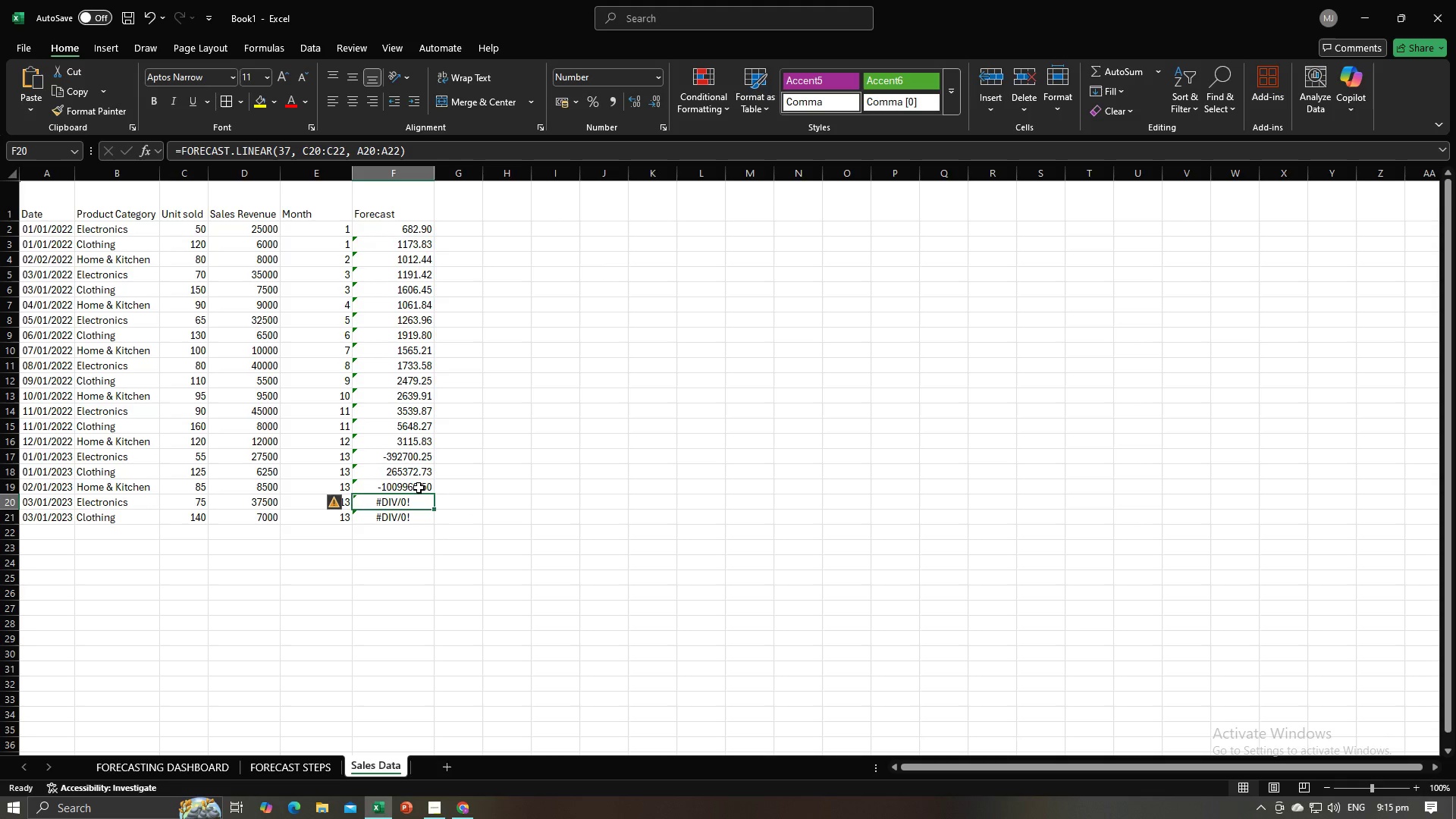 
left_click([419, 488])
 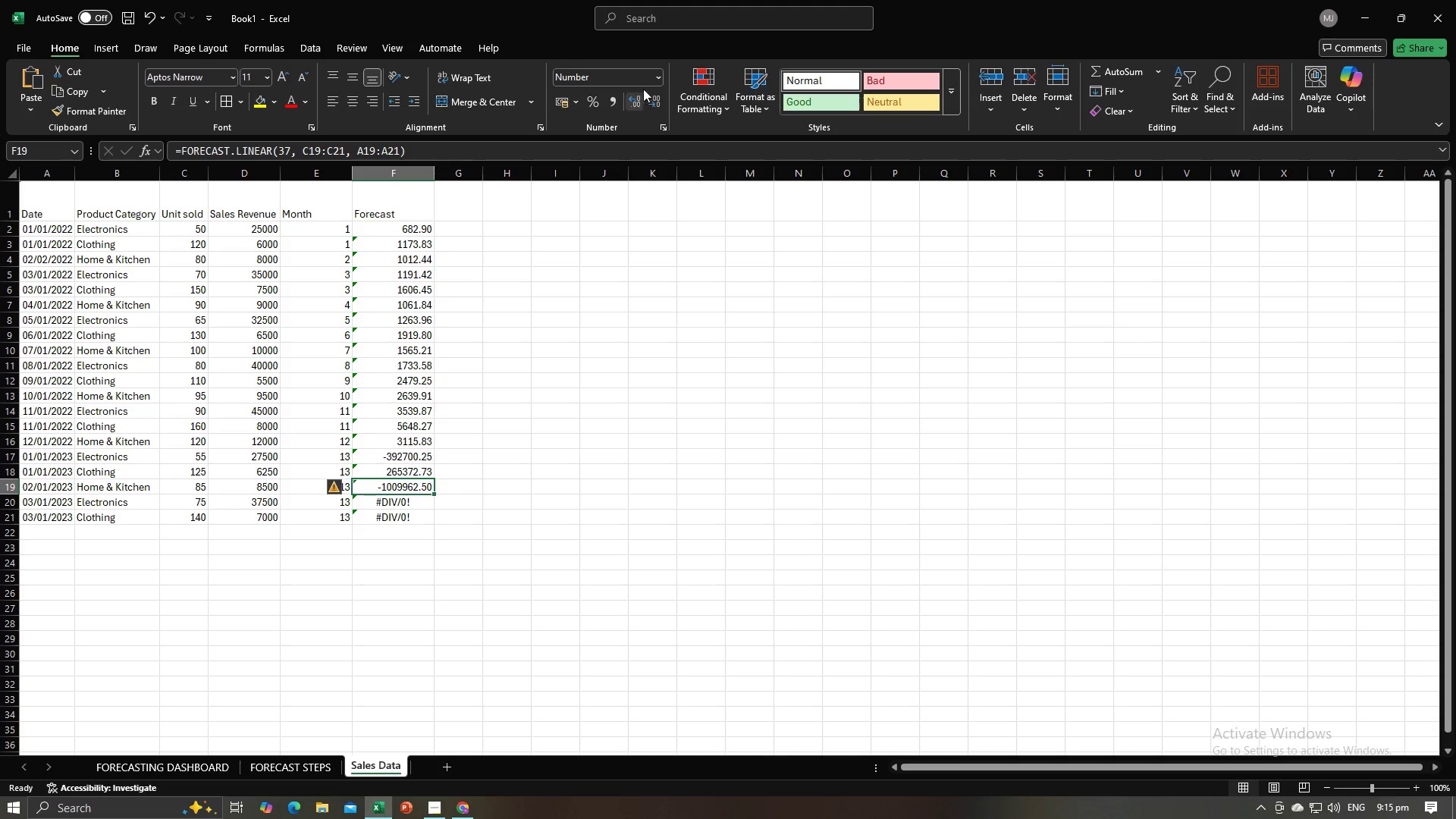 
left_click([655, 77])
 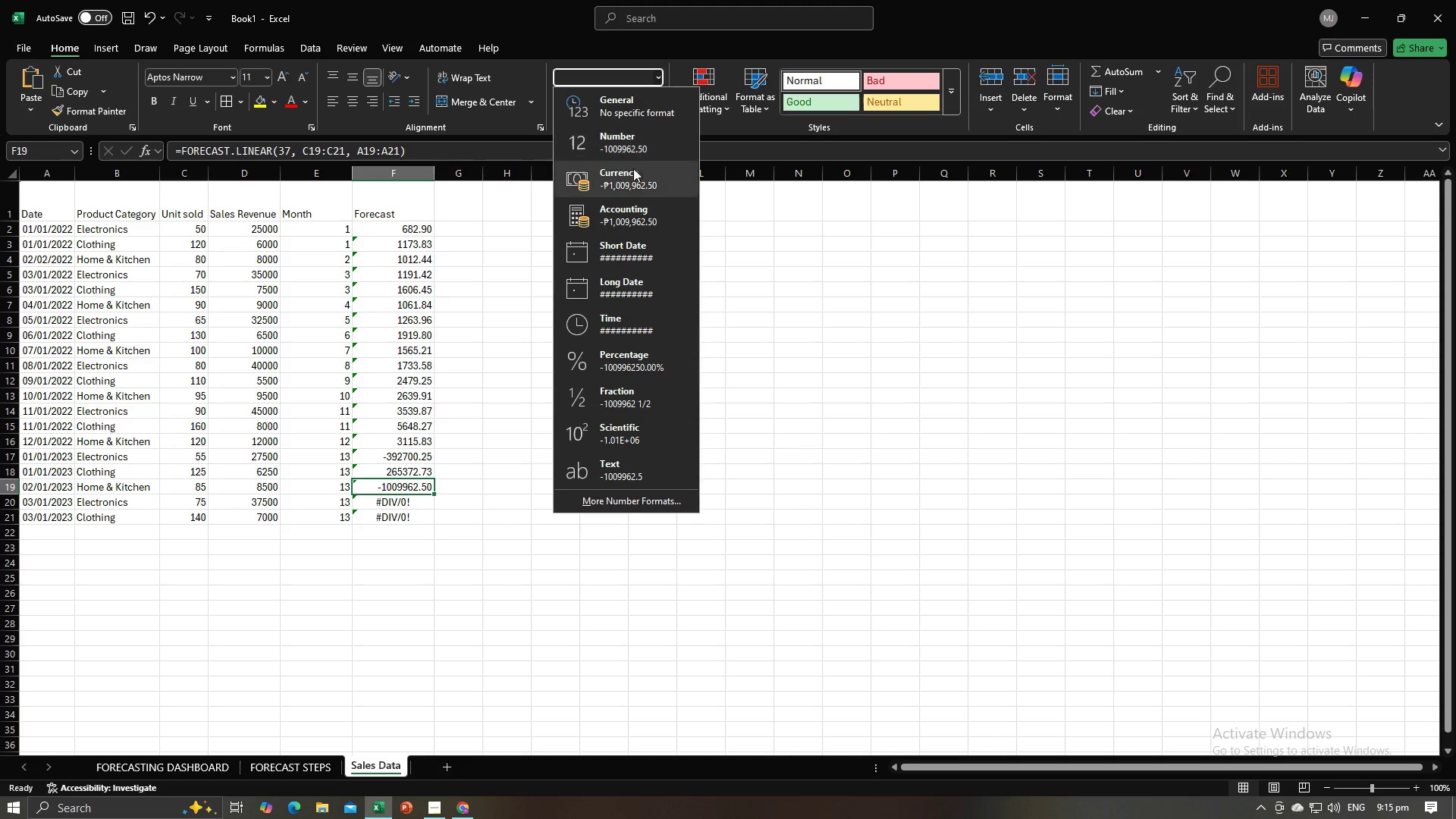 
left_click([719, 318])
 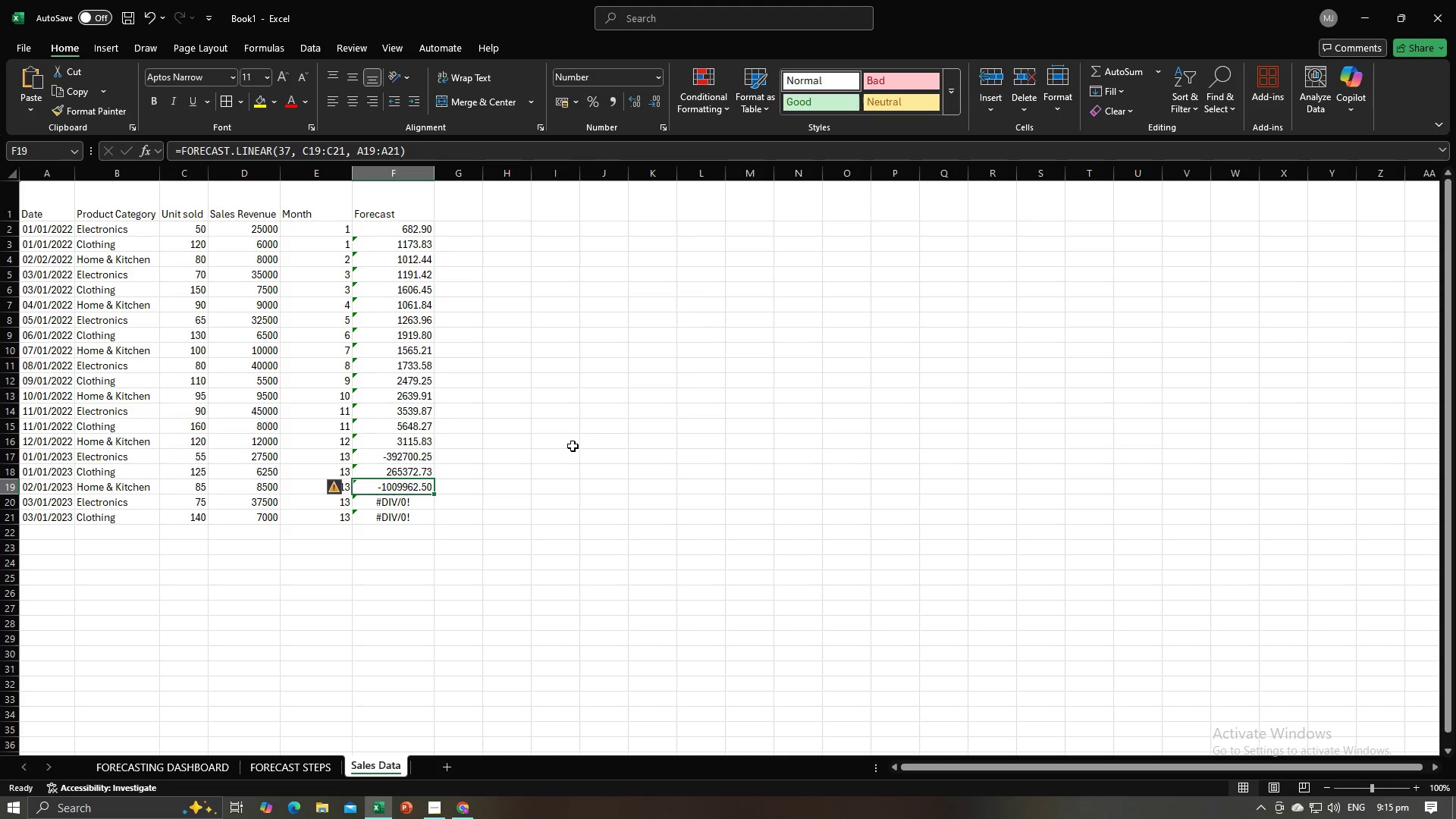 
left_click([573, 446])
 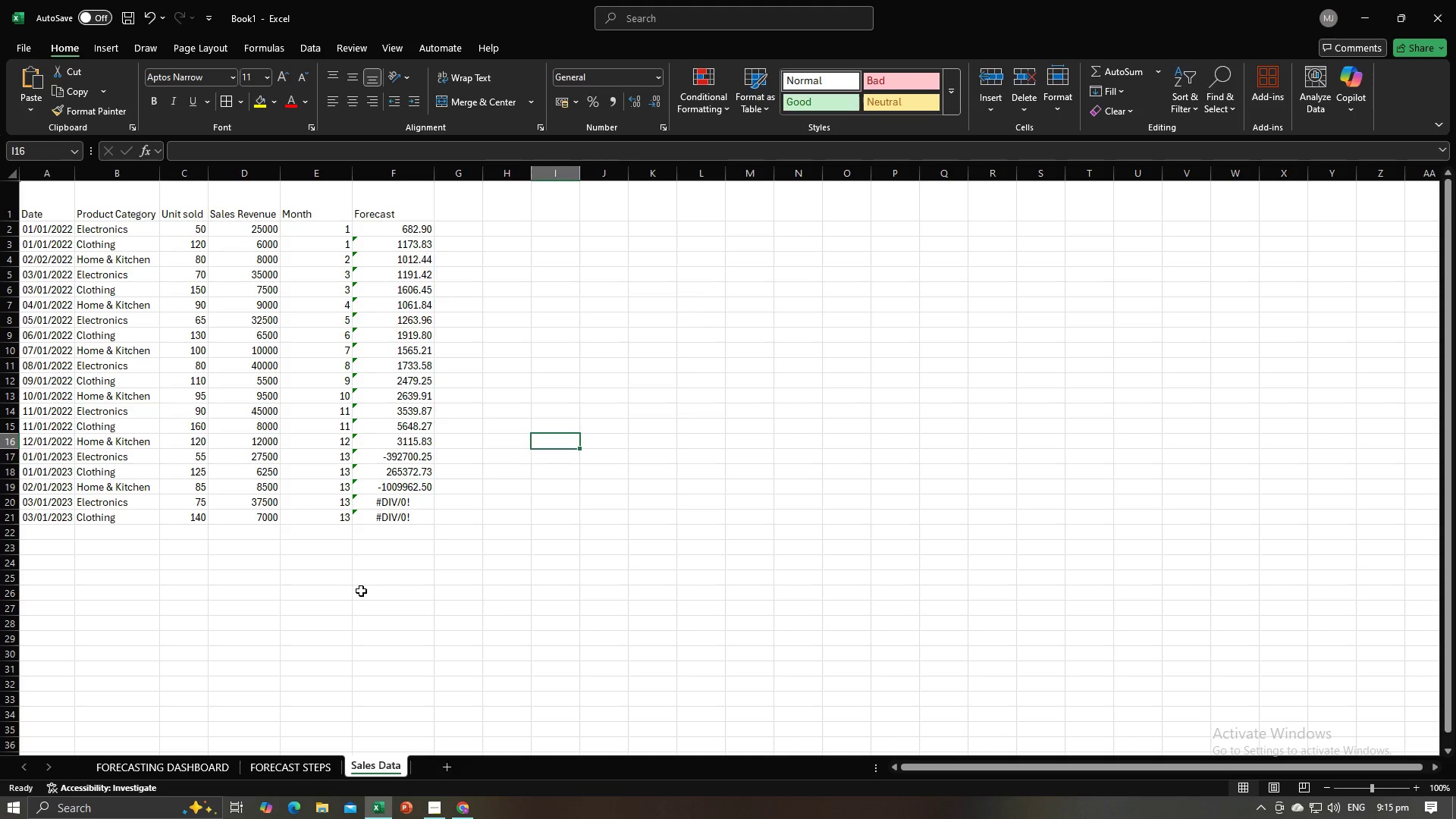 
key(Alt+AltLeft)
 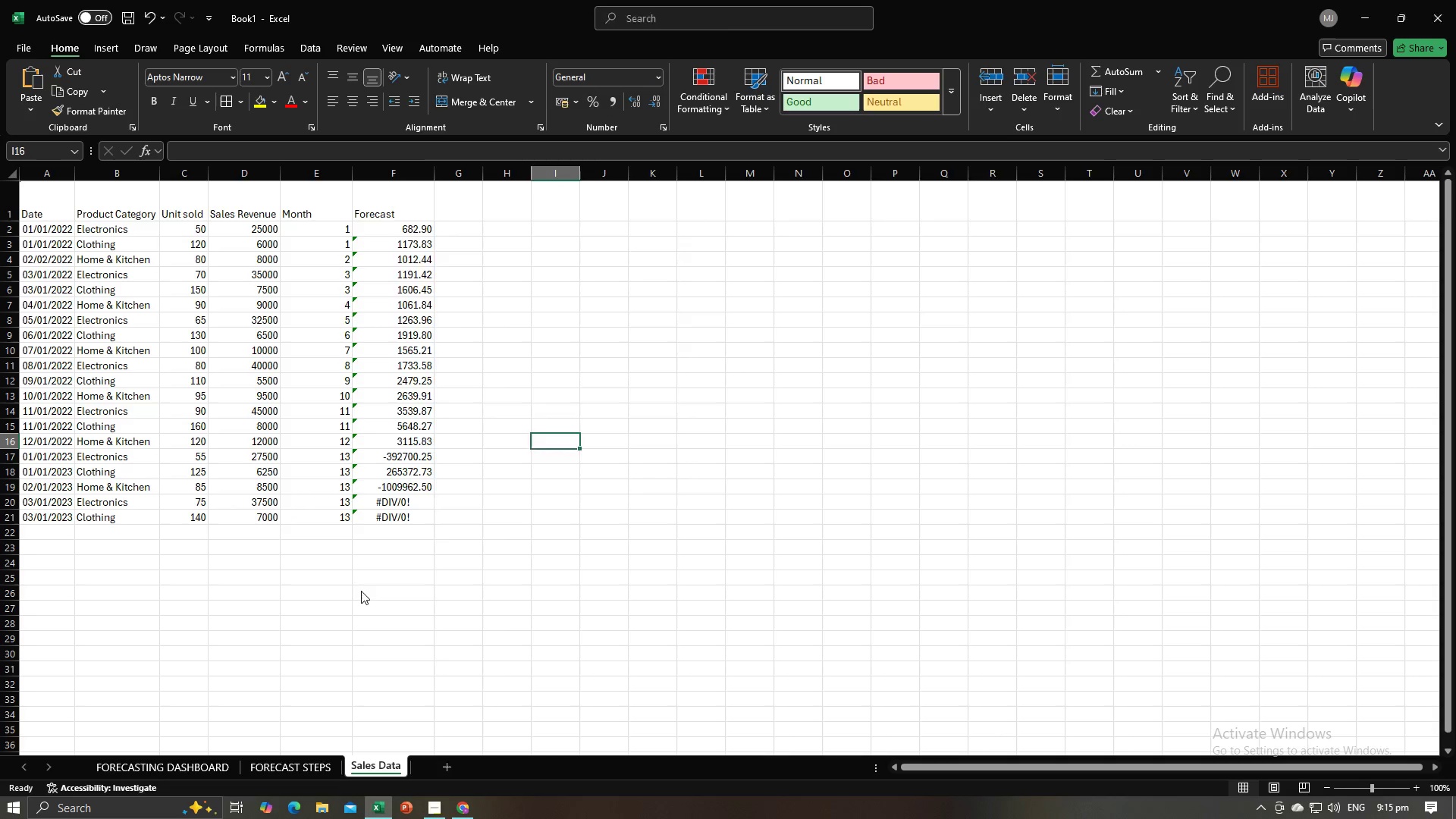 
key(Alt+Tab)